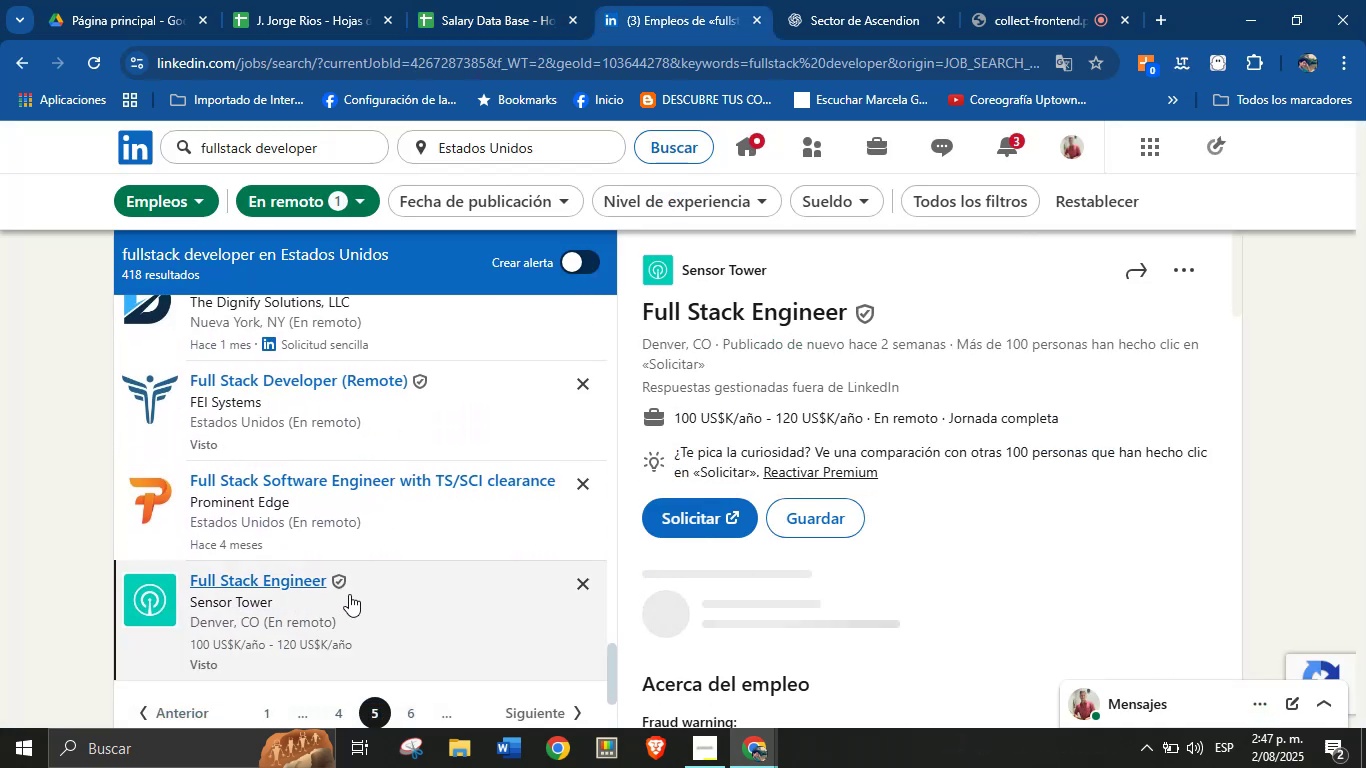 
left_click_drag(start_coordinate=[784, 274], to_coordinate=[683, 274])
 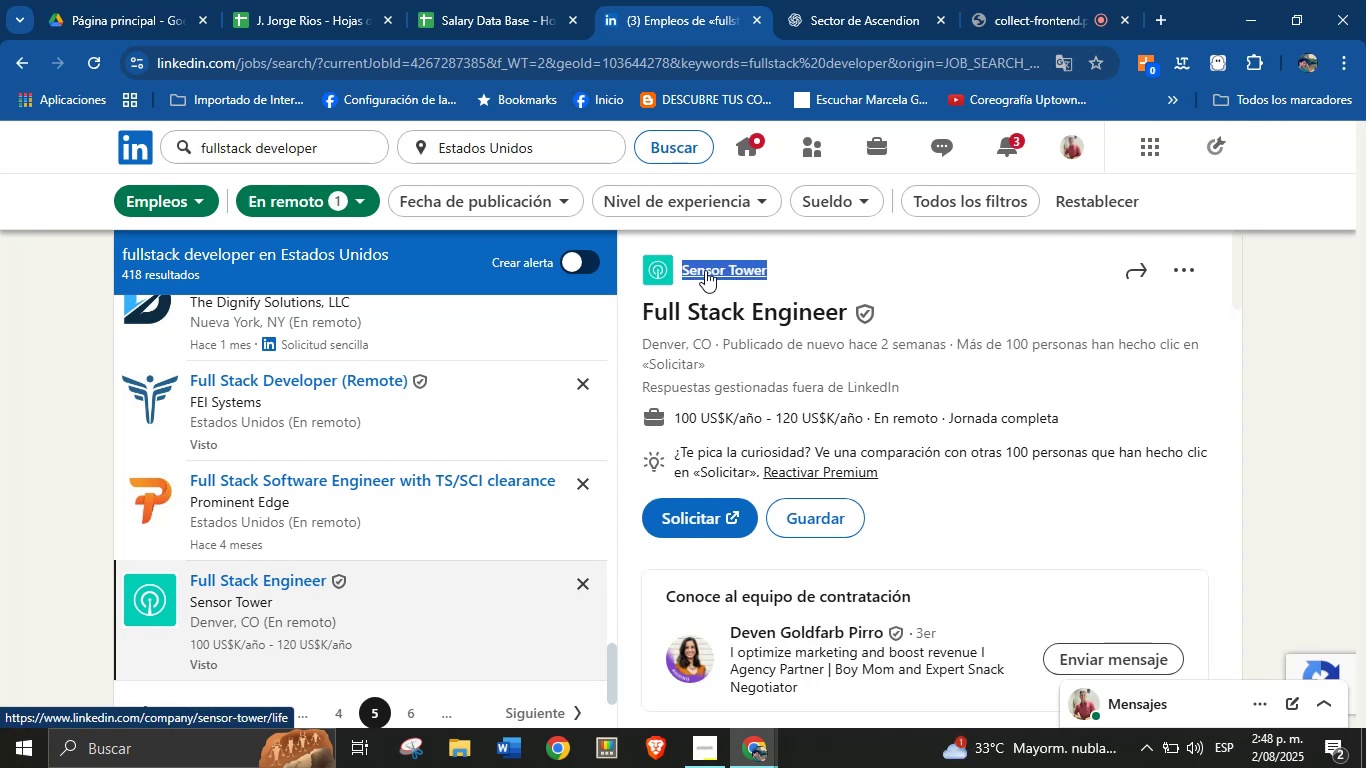 
key(Alt+AltLeft)
 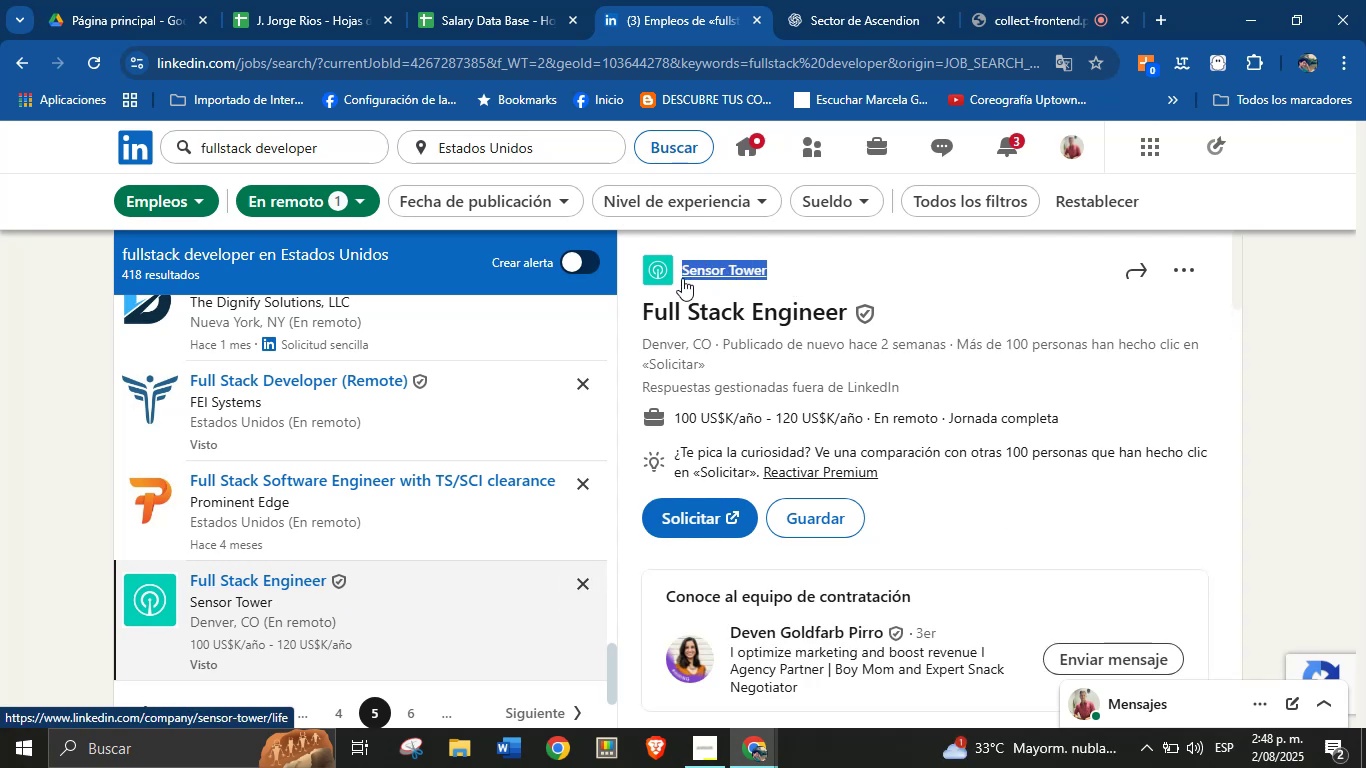 
key(Alt+Control+ControlLeft)
 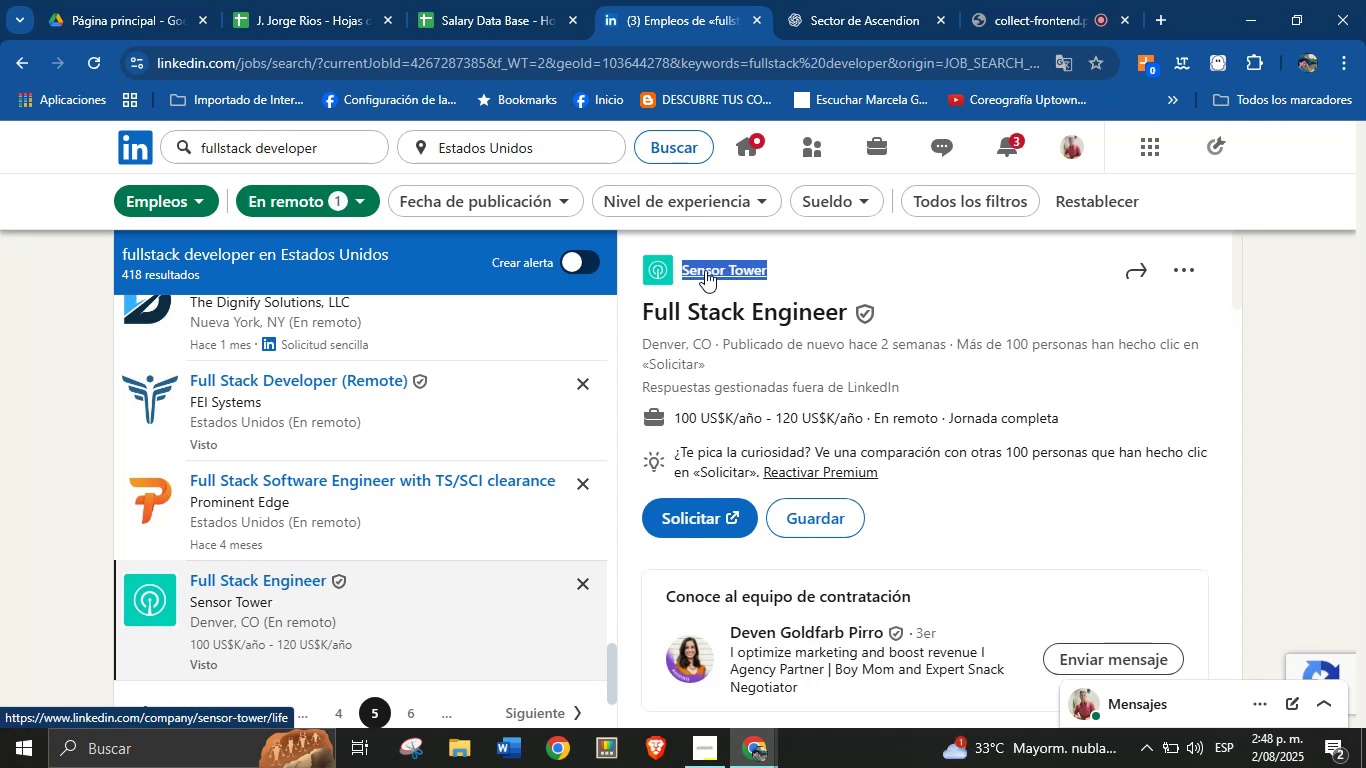 
key(Alt+Control+C)
 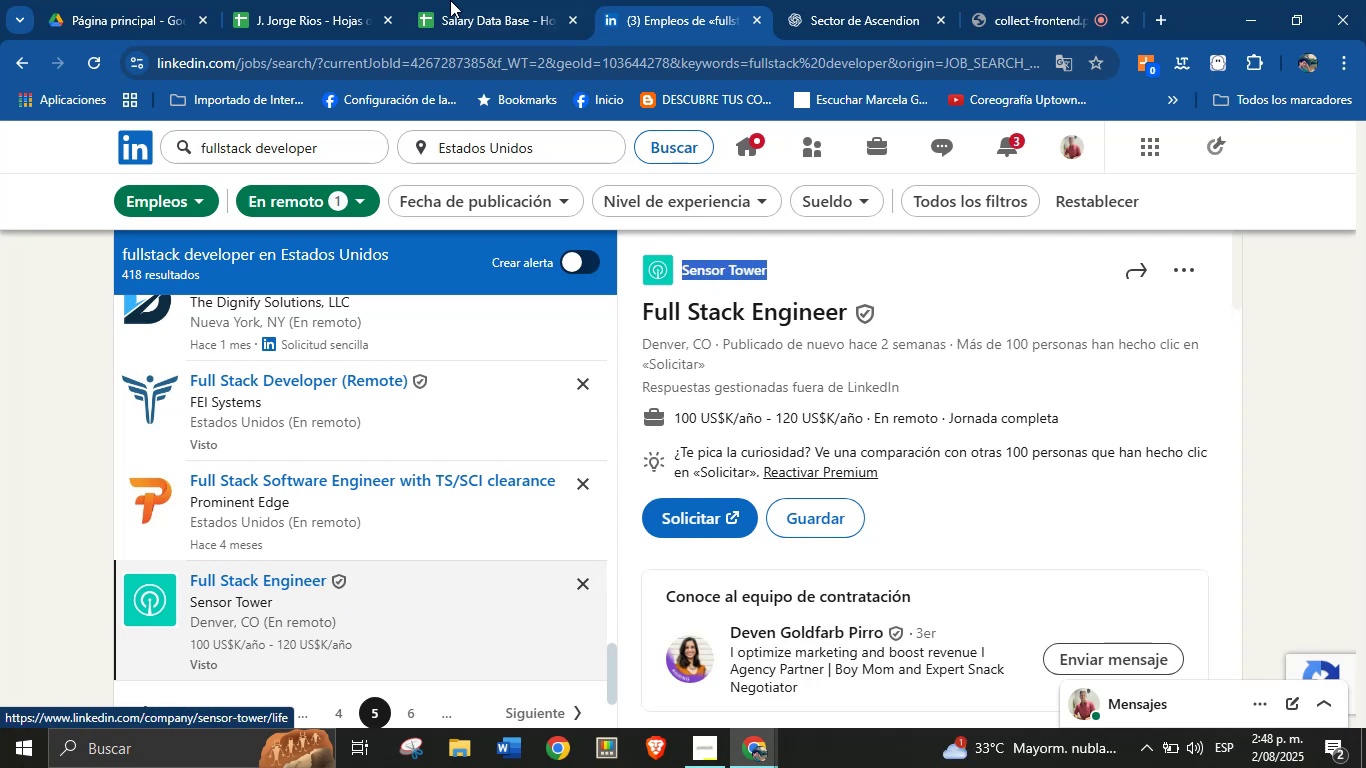 
left_click([473, 0])
 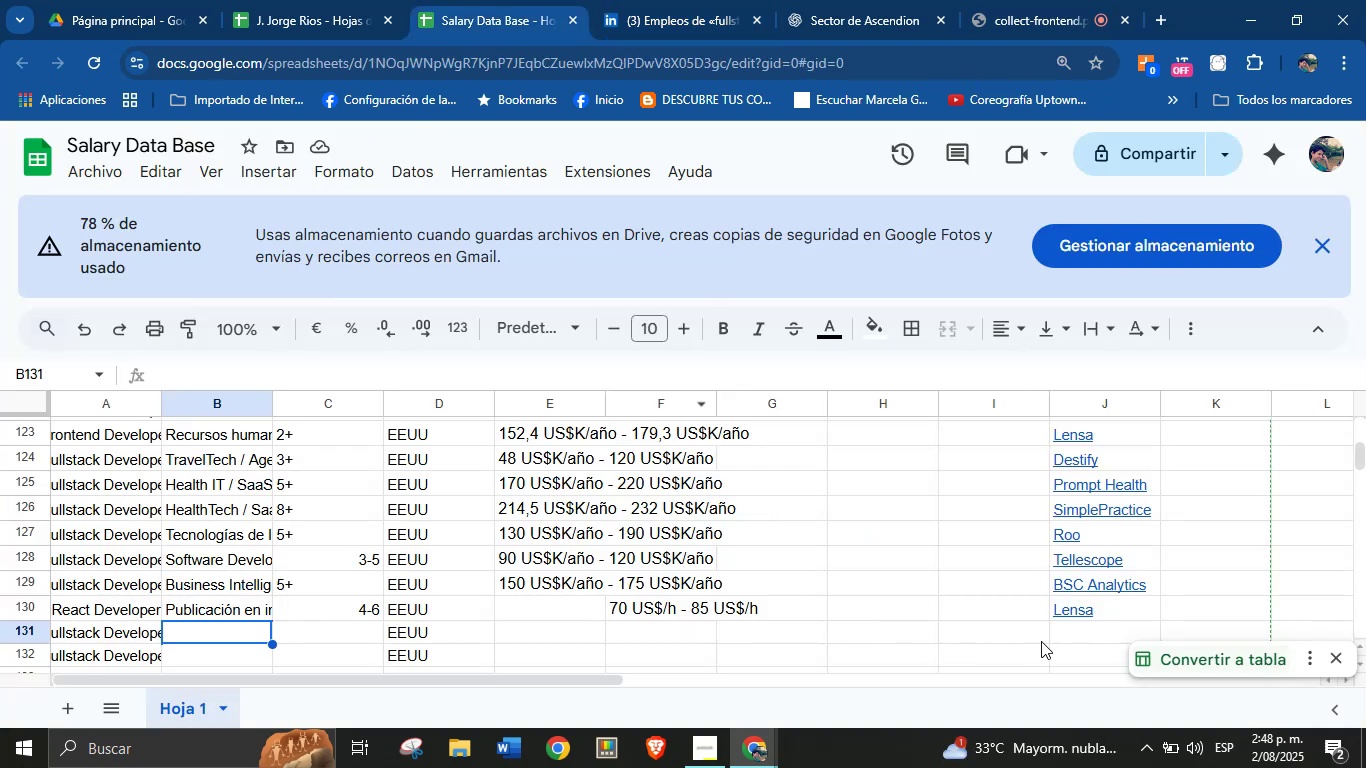 
left_click([1072, 630])
 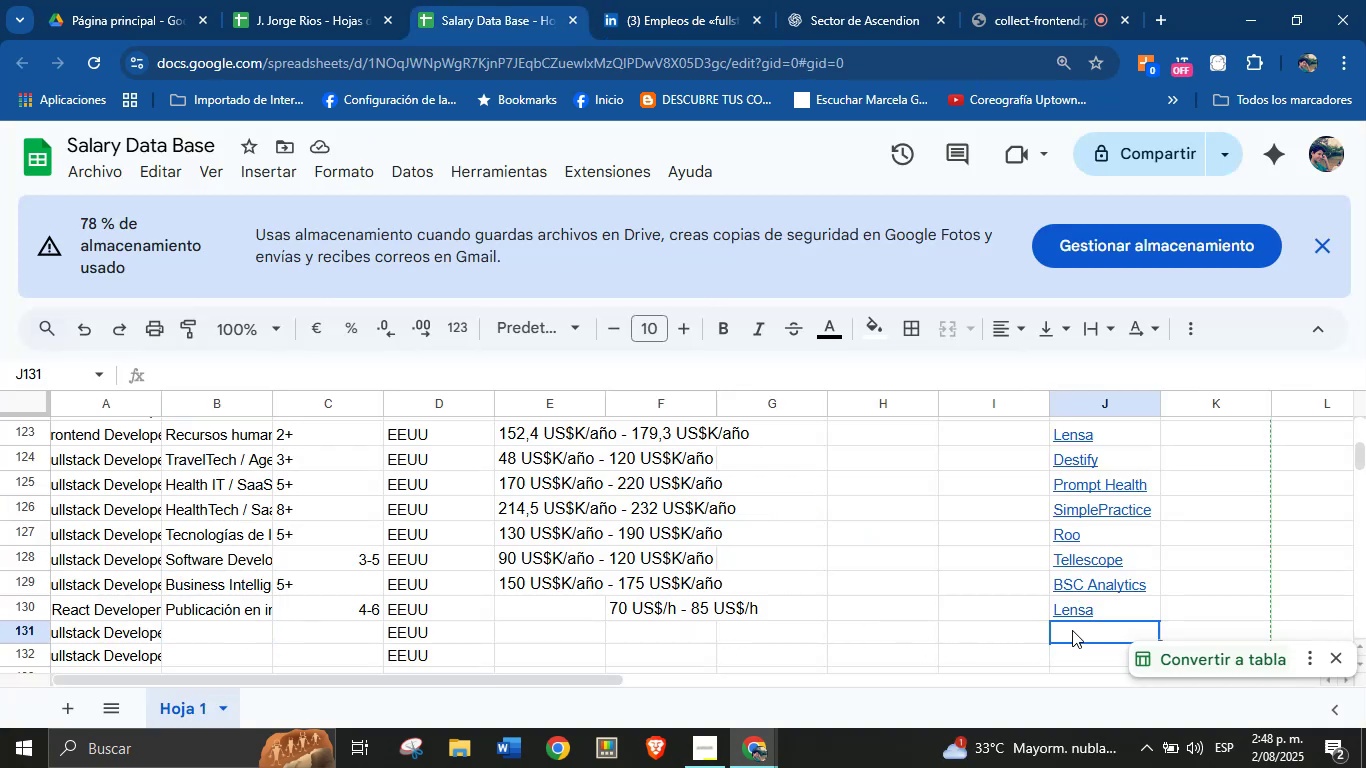 
key(Control+ControlLeft)
 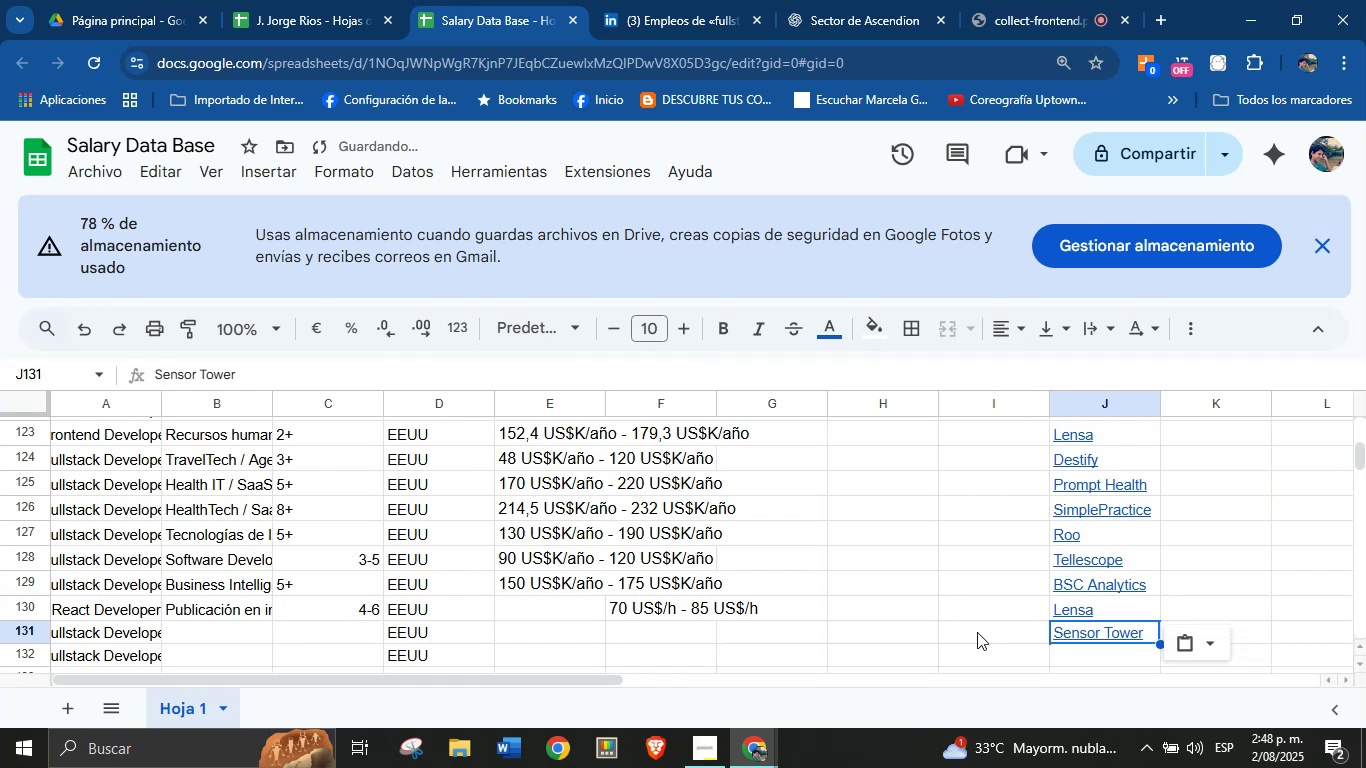 
key(Break)
 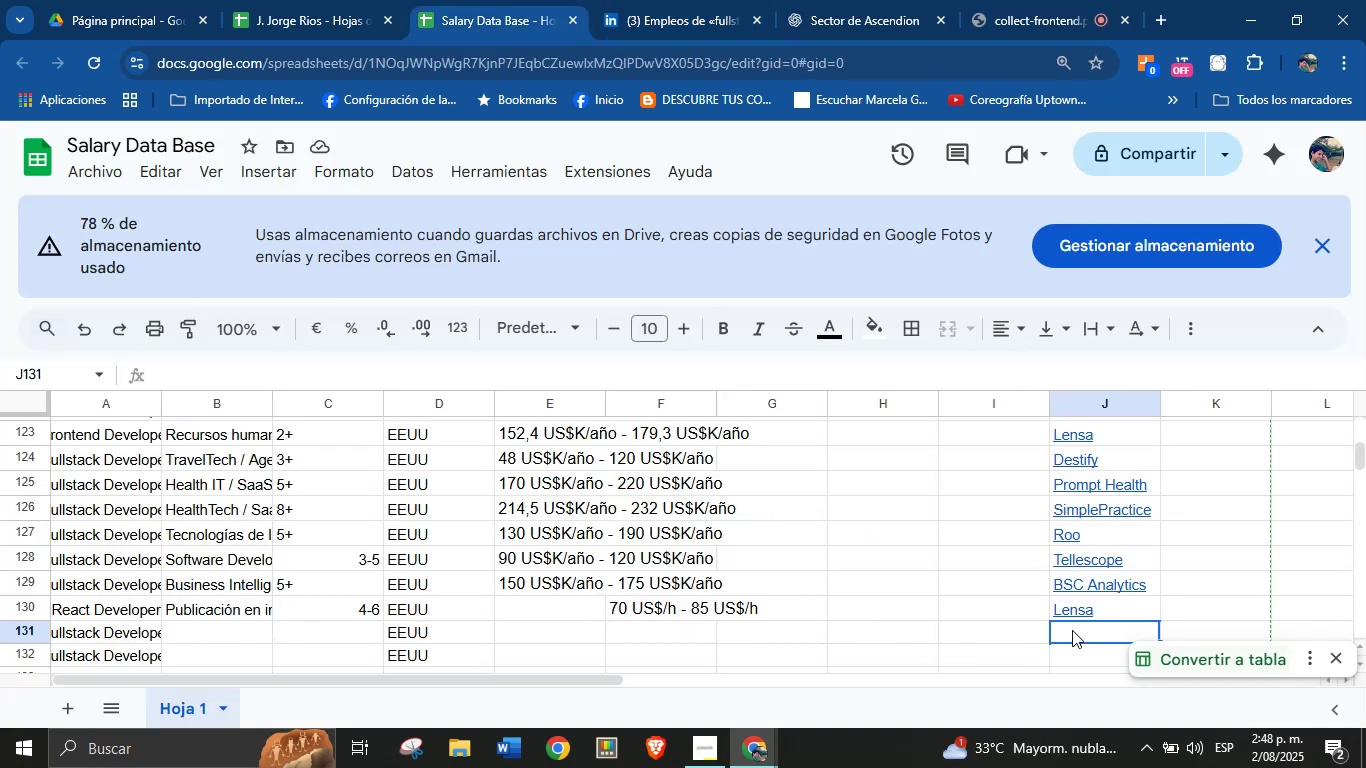 
key(Control+V)
 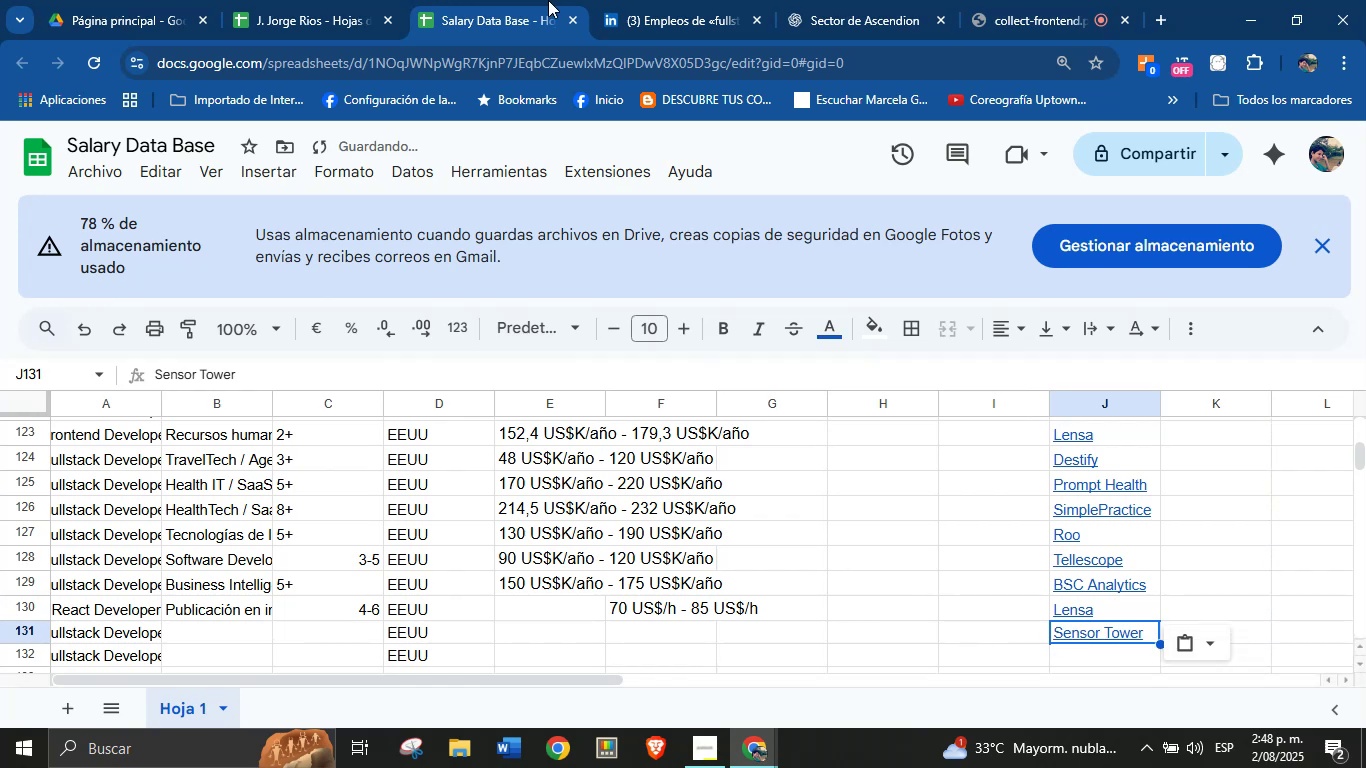 
left_click([613, 0])
 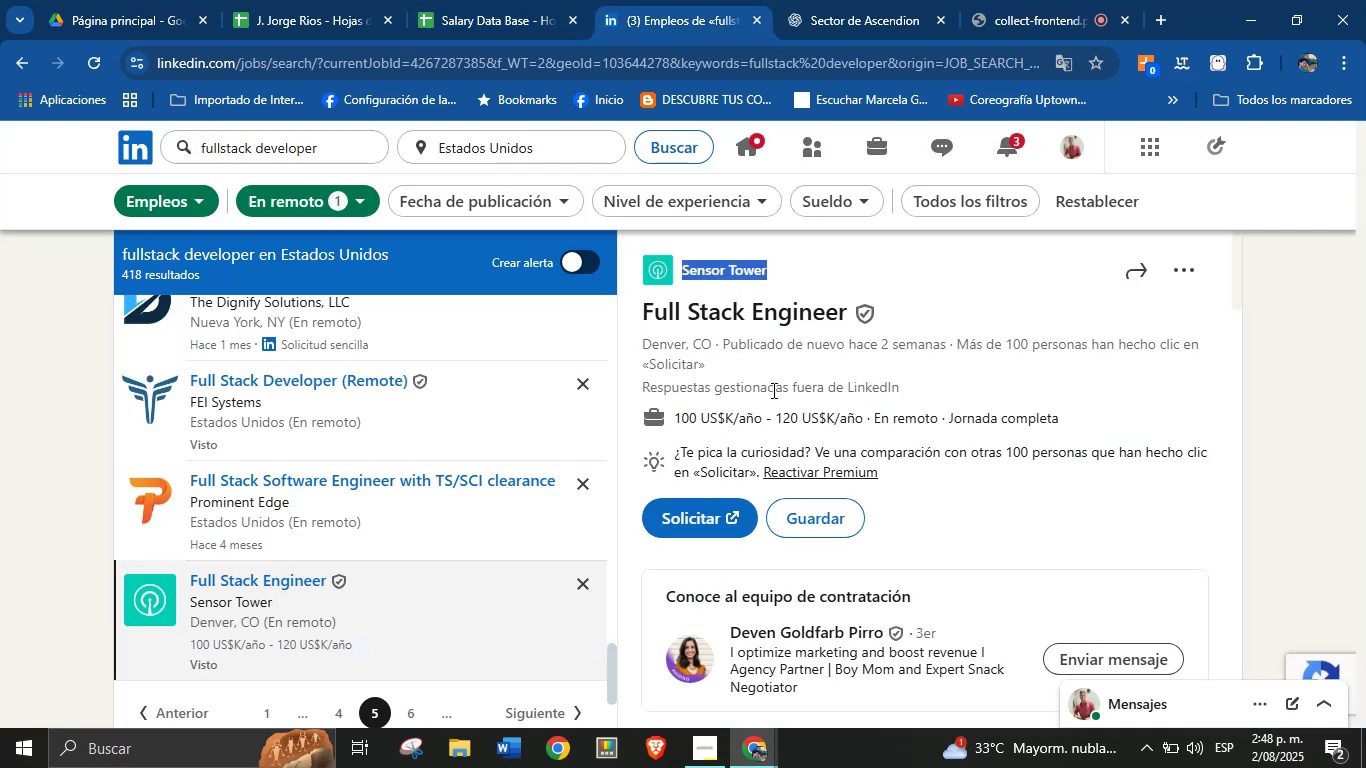 
left_click([774, 386])
 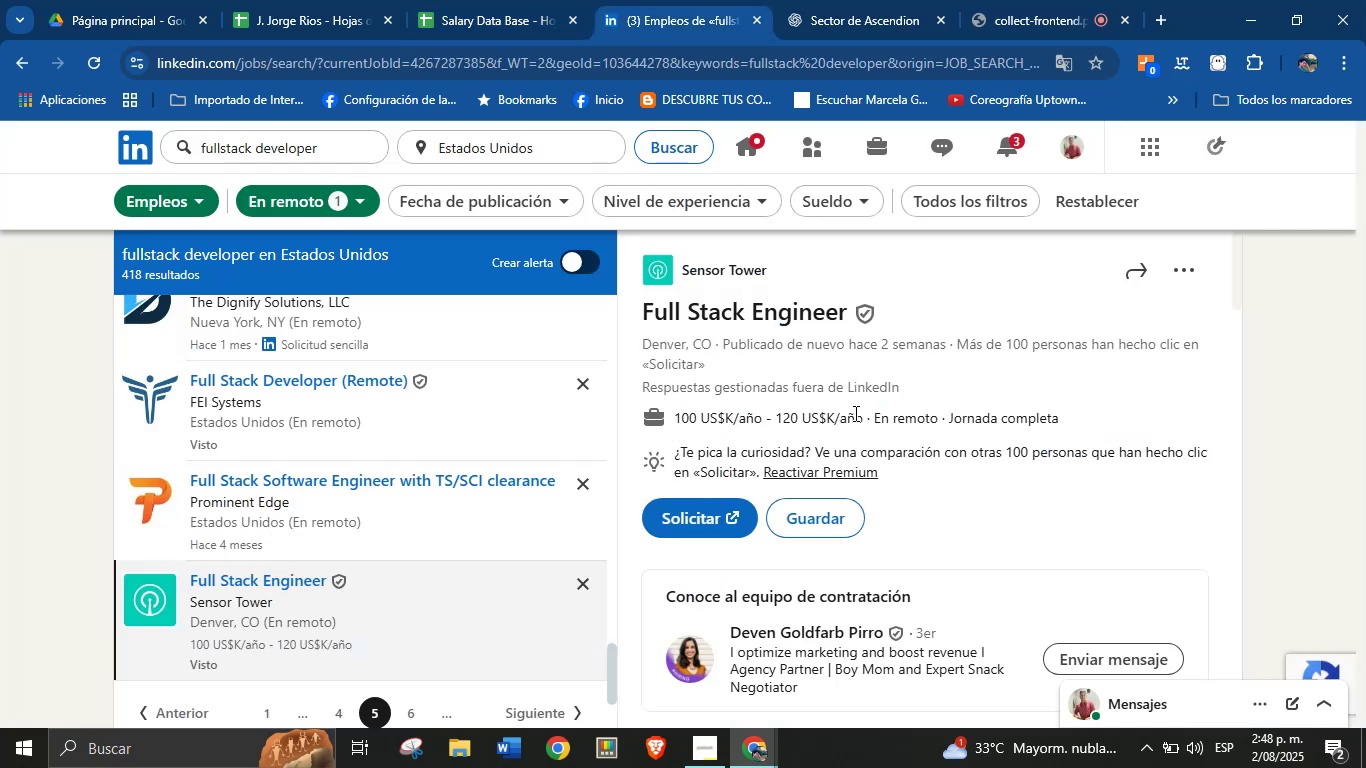 
left_click_drag(start_coordinate=[862, 422], to_coordinate=[676, 421])
 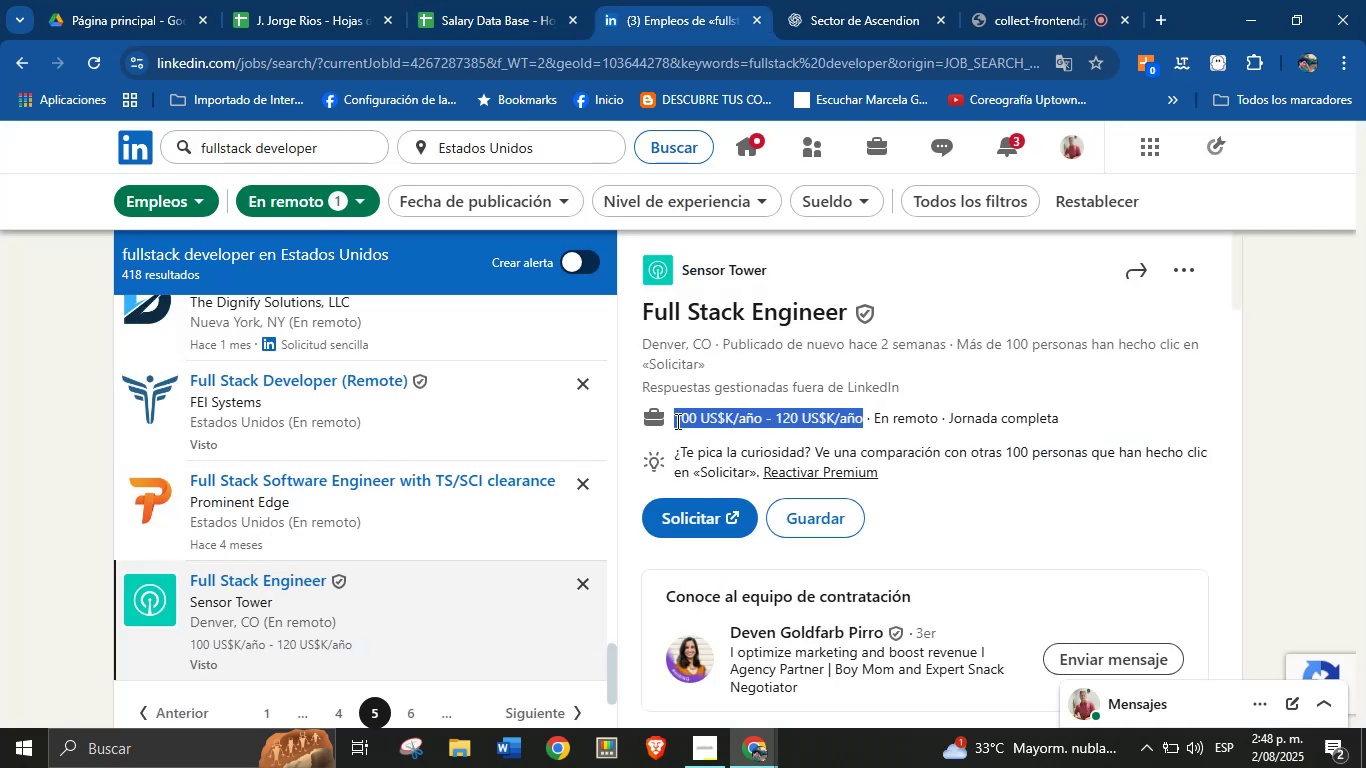 
hold_key(key=ControlLeft, duration=0.35)
 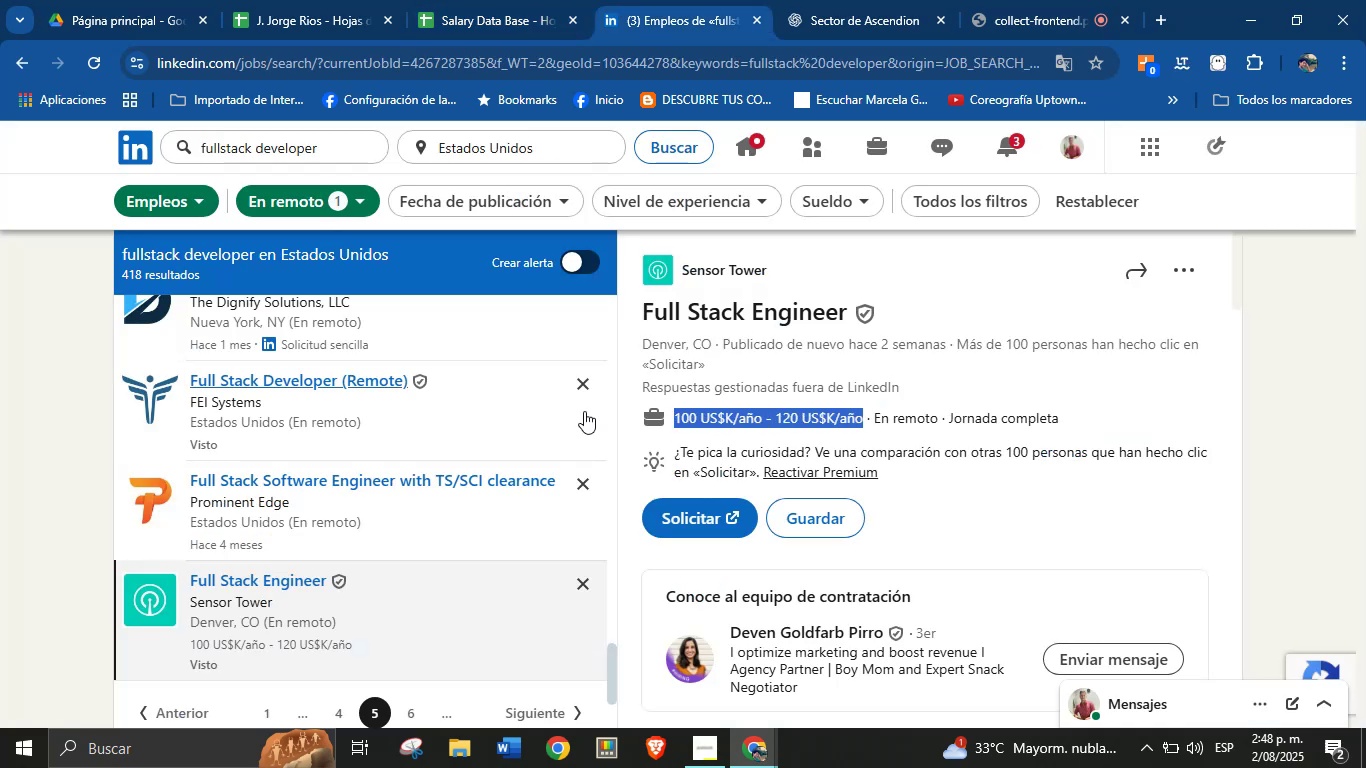 
hold_key(key=AltLeft, duration=0.35)
 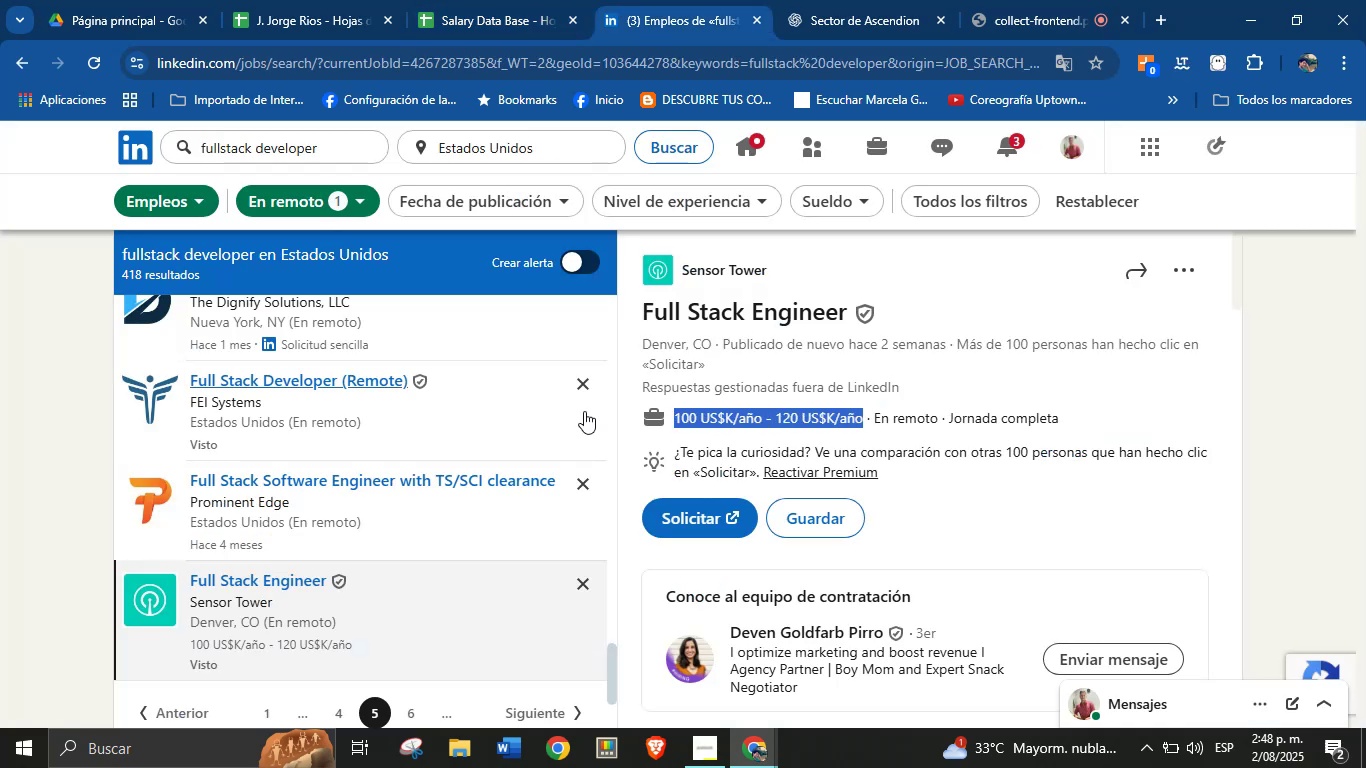 
hold_key(key=C, duration=0.35)
 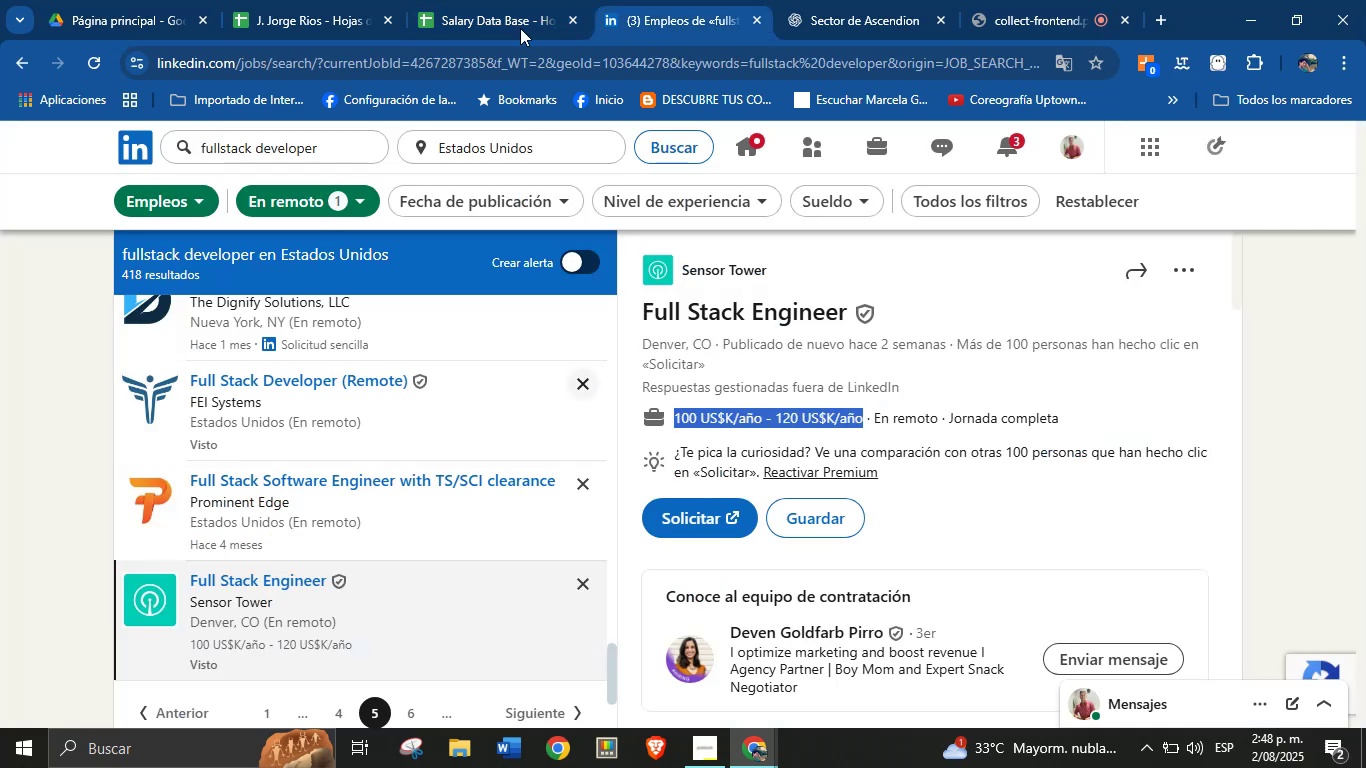 
left_click([519, 0])
 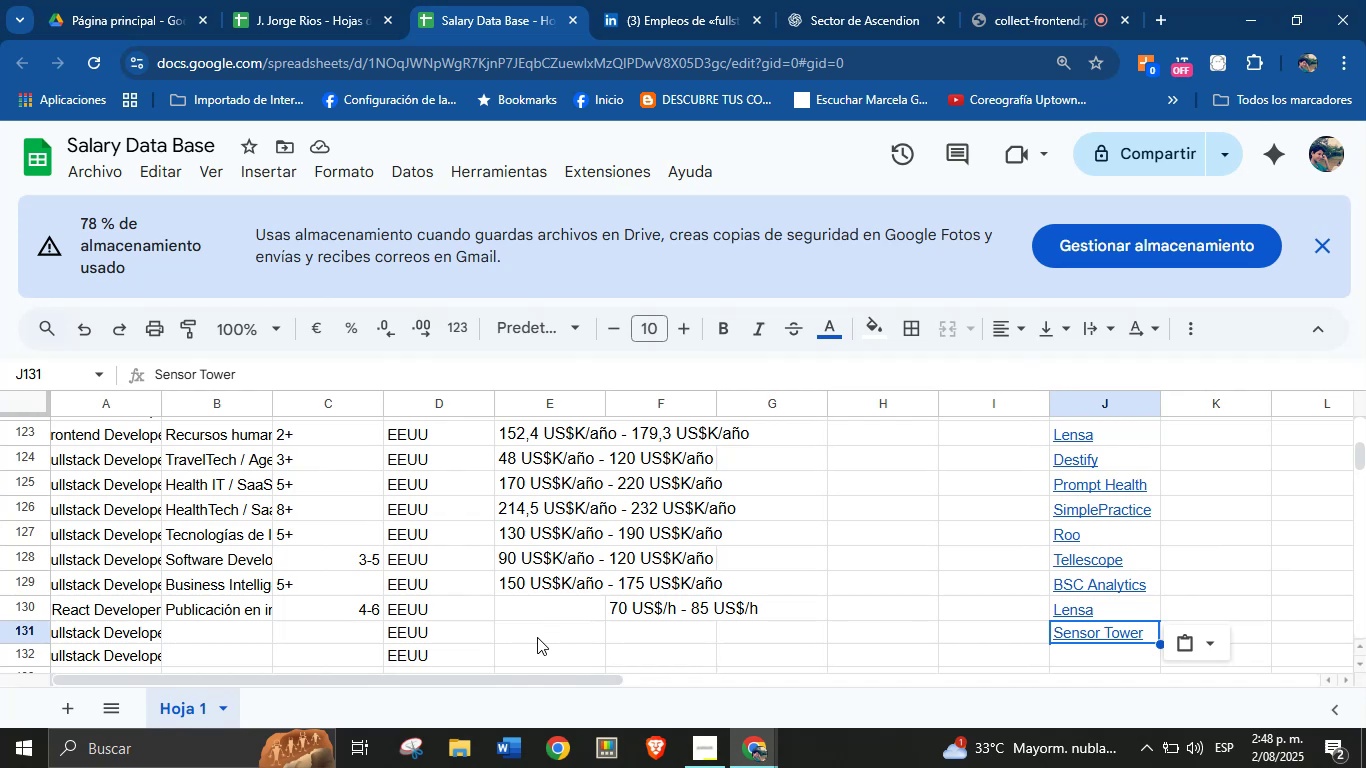 
wait(5.46)
 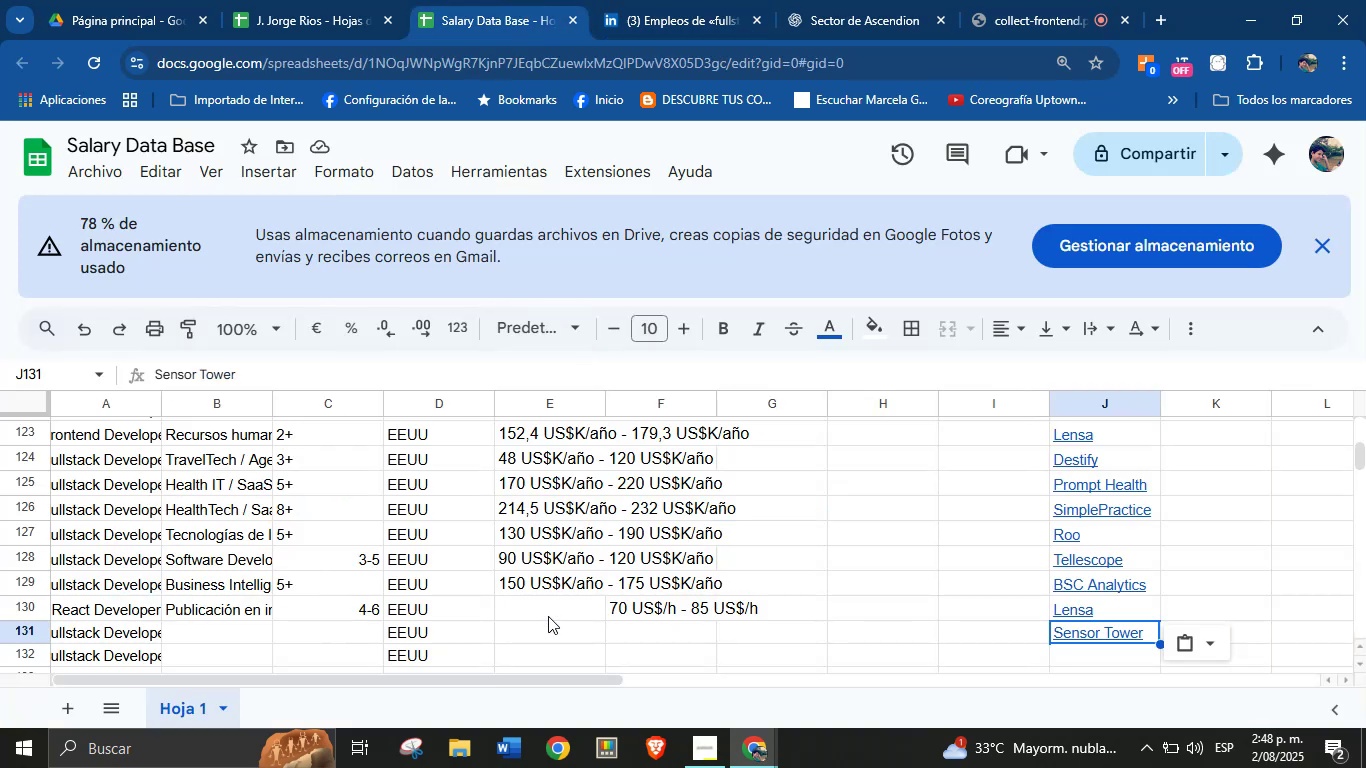 
left_click([532, 634])
 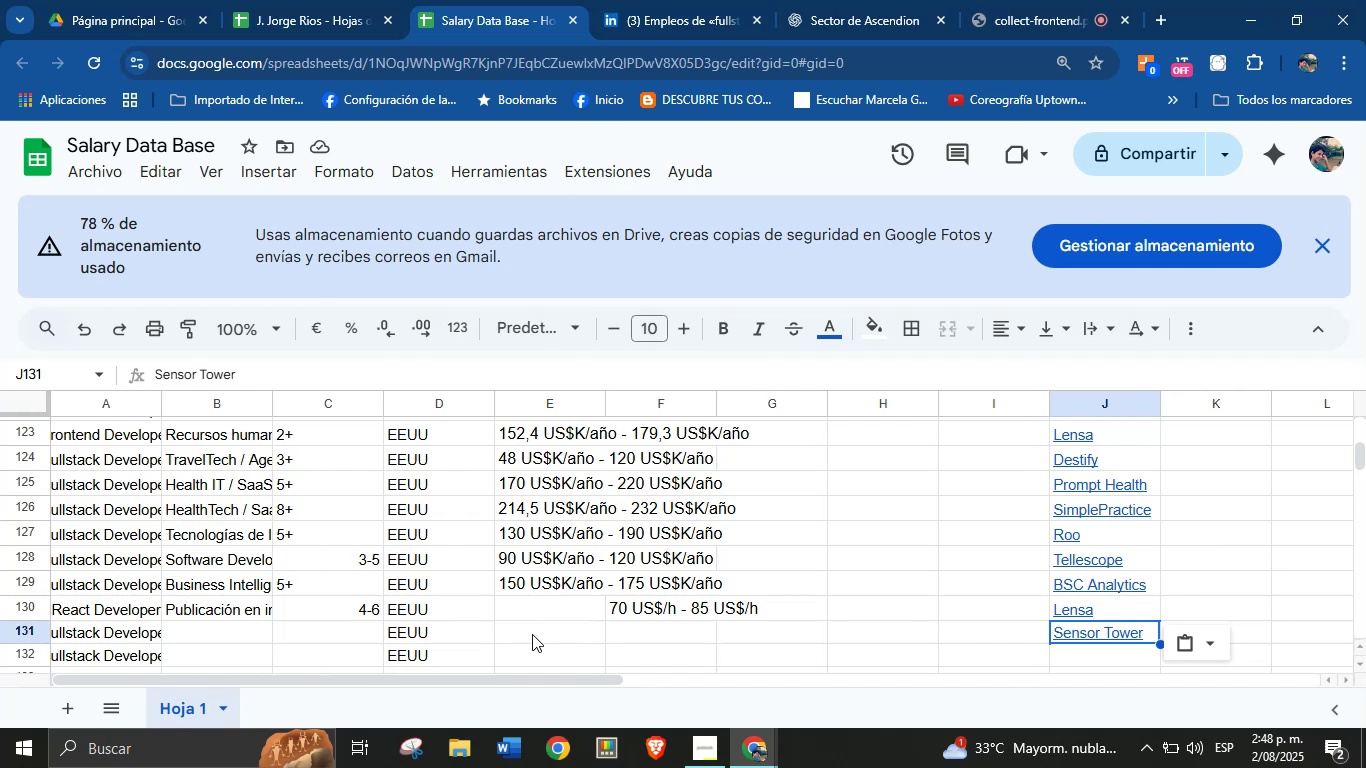 
key(Control+ControlLeft)
 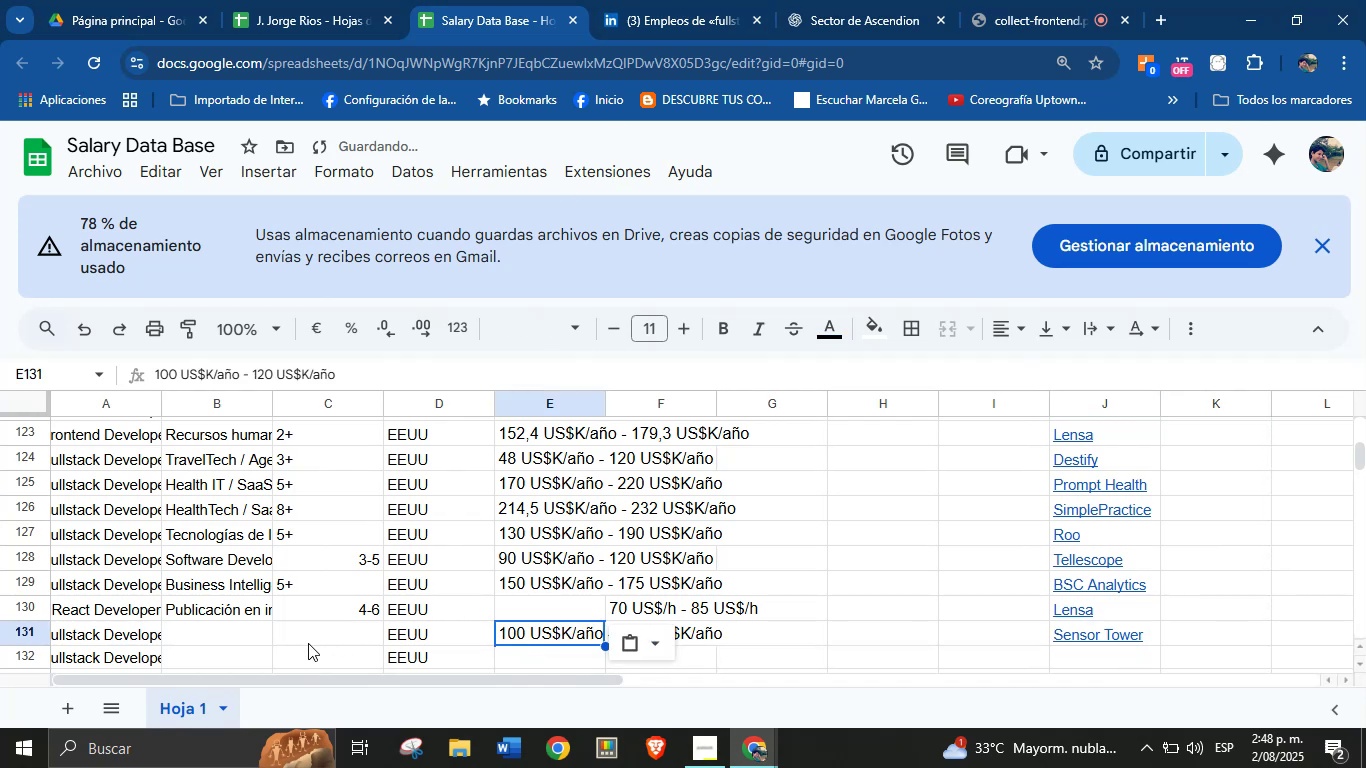 
key(Break)
 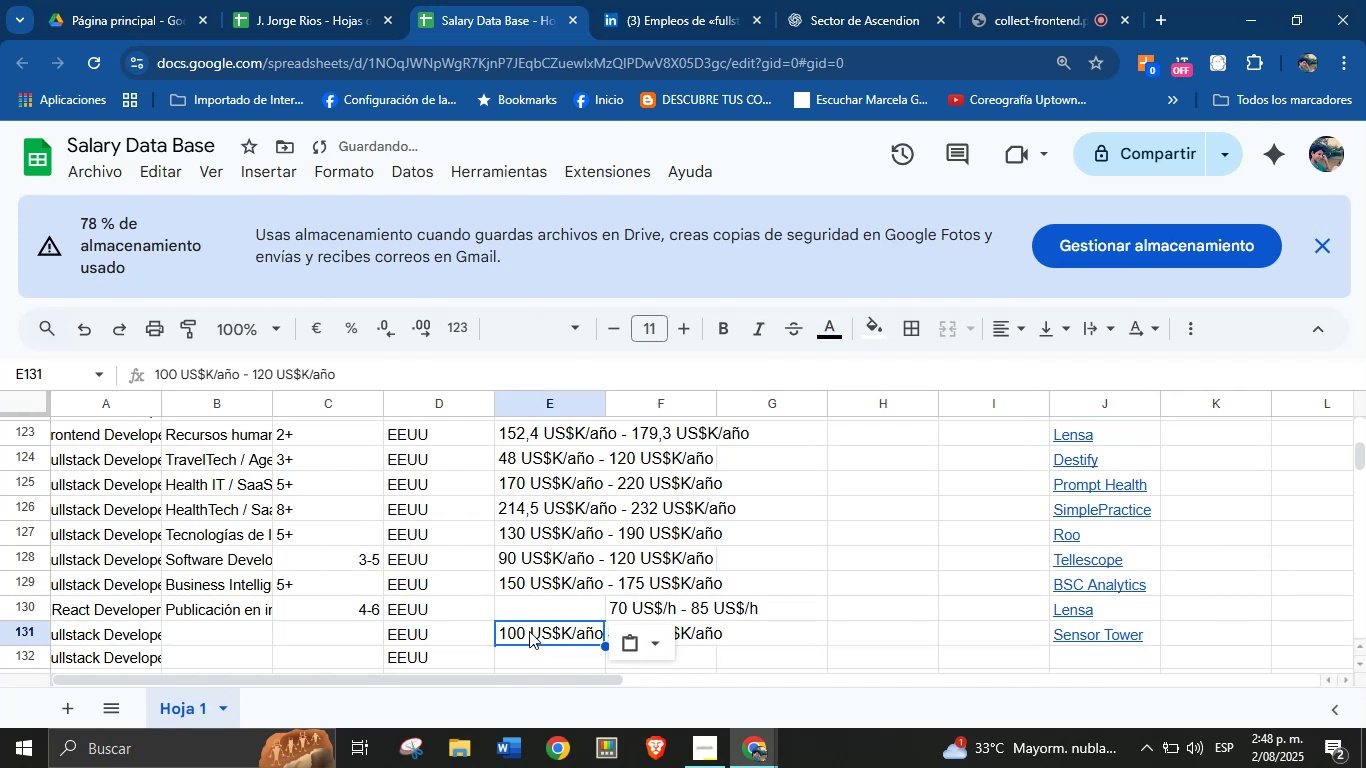 
key(Control+V)
 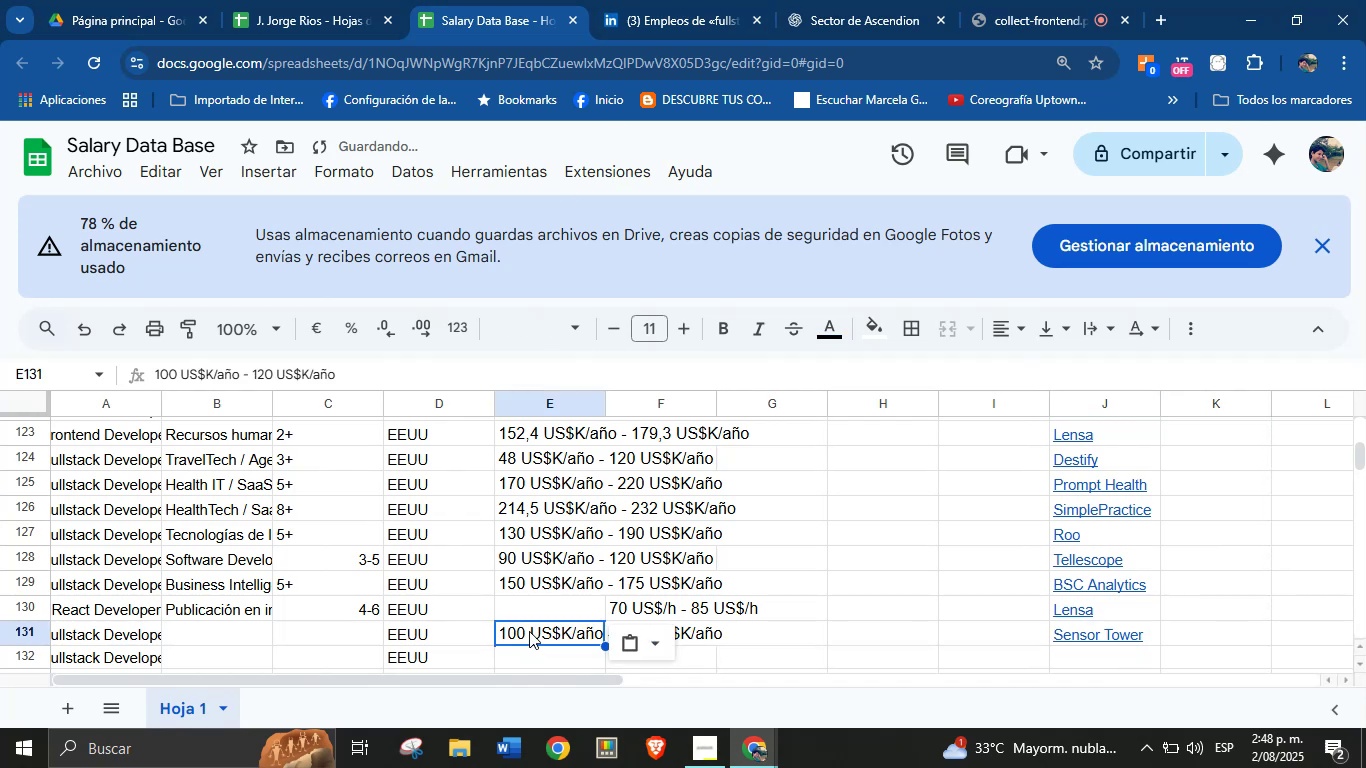 
left_click([317, 638])
 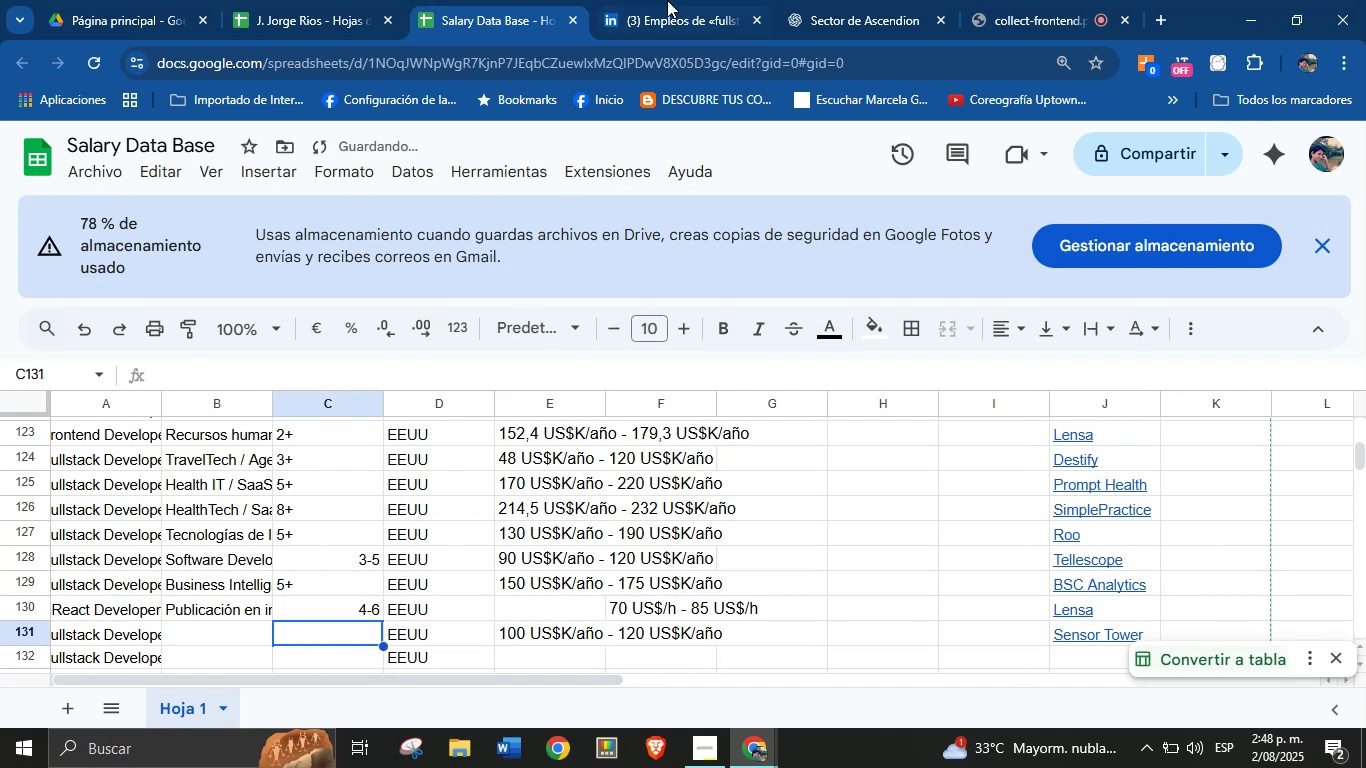 
left_click([688, 0])
 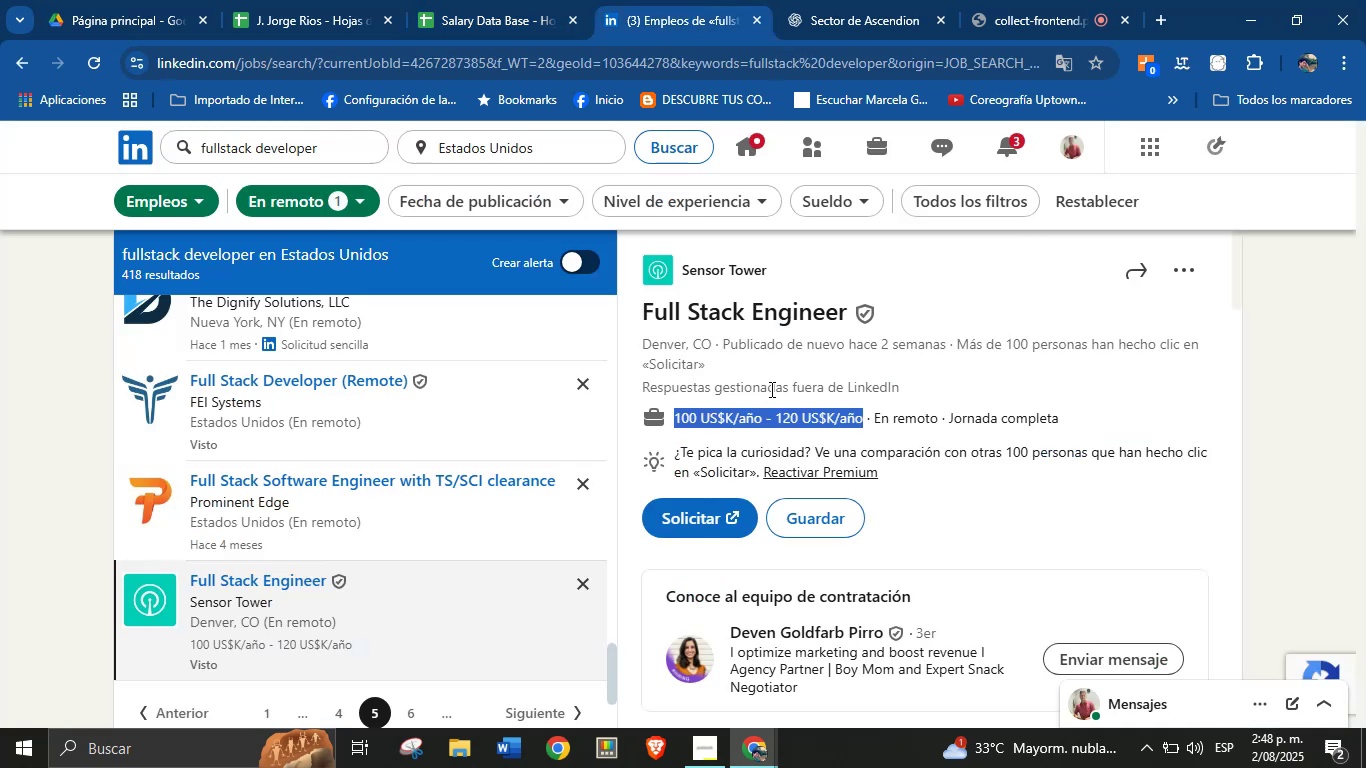 
scroll: coordinate [840, 480], scroll_direction: down, amount: 9.0
 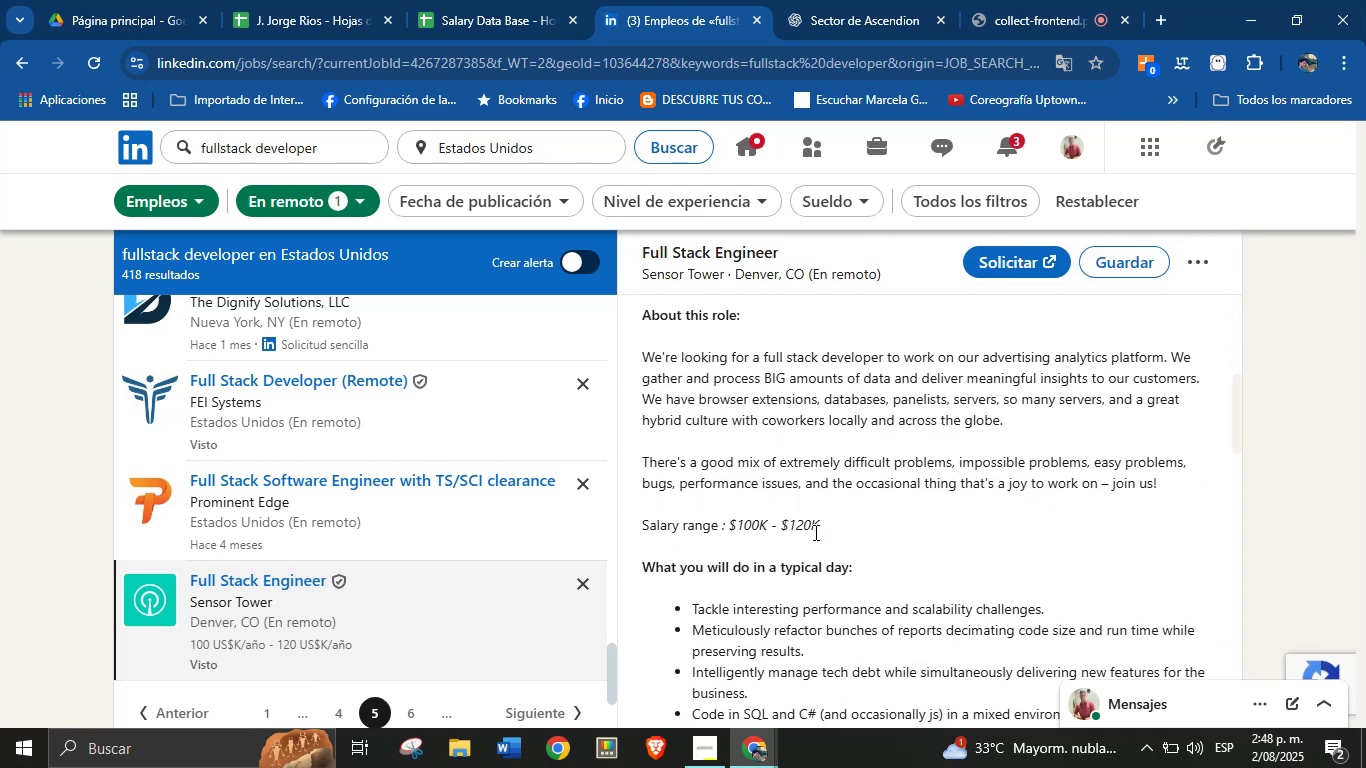 
left_click_drag(start_coordinate=[818, 527], to_coordinate=[729, 520])
 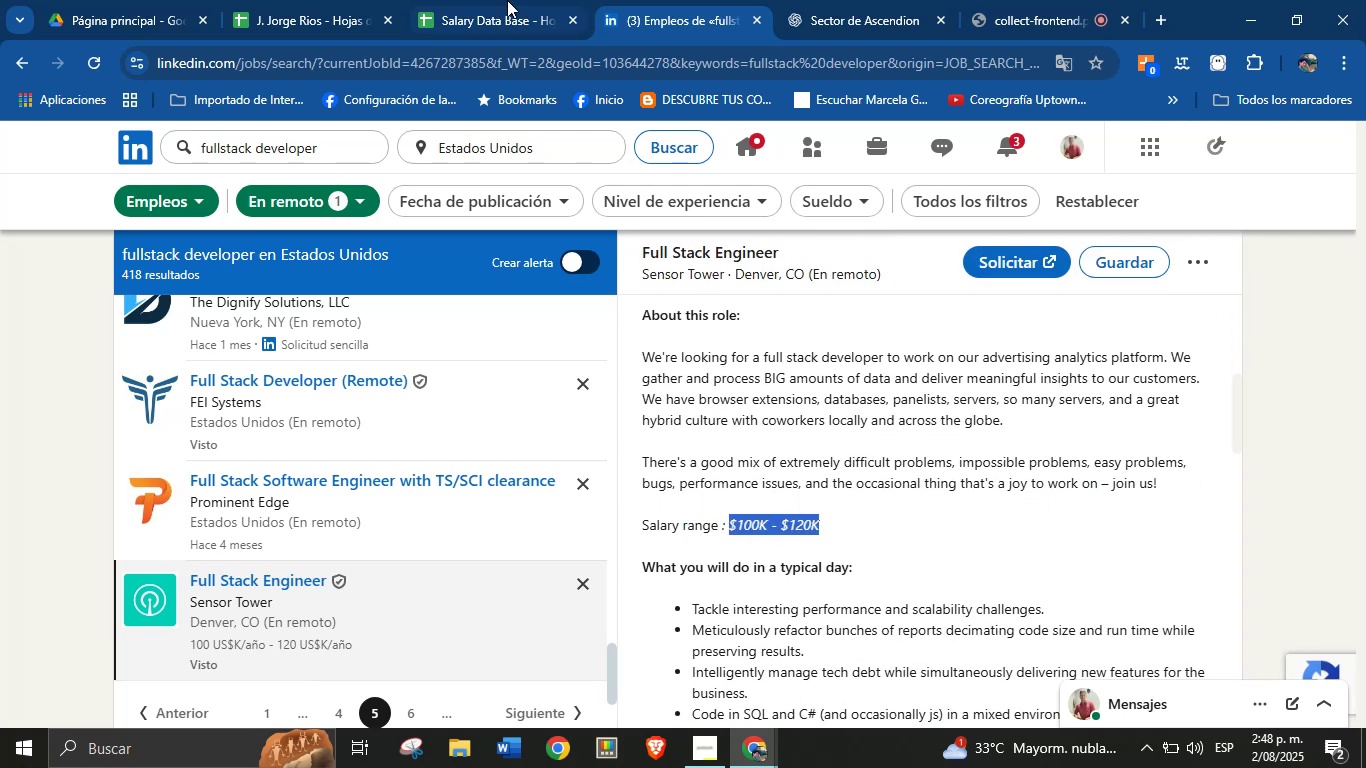 
left_click([507, 0])
 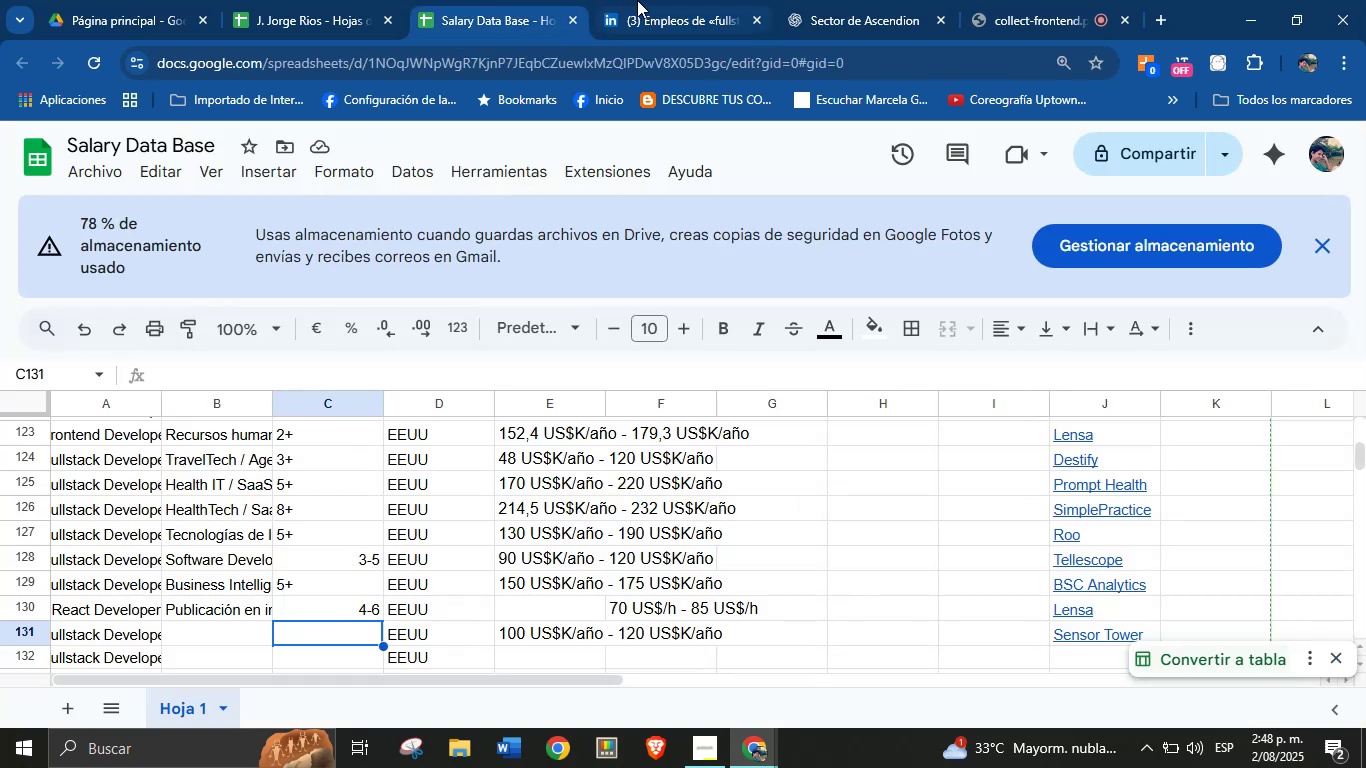 
left_click([670, 0])
 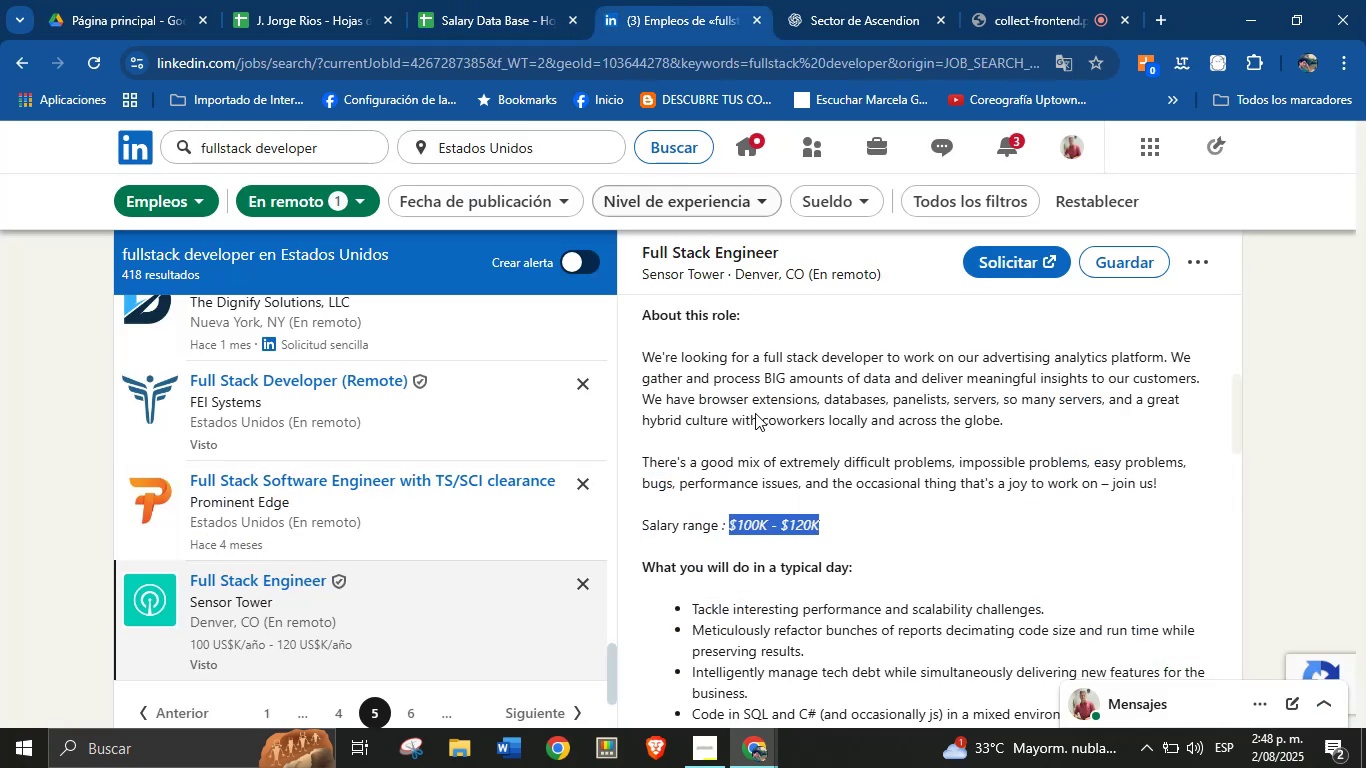 
scroll: coordinate [792, 586], scroll_direction: down, amount: 8.0
 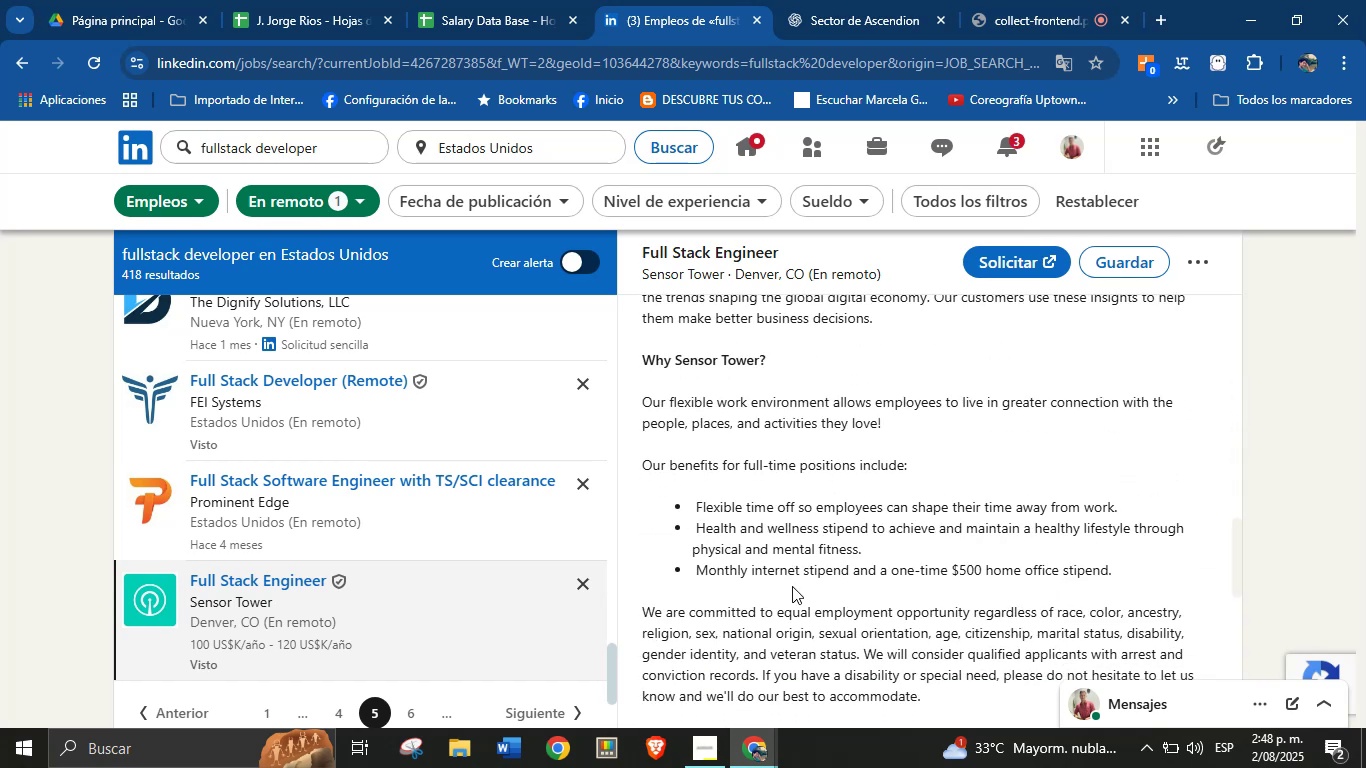 
scroll: coordinate [781, 450], scroll_direction: up, amount: 3.0
 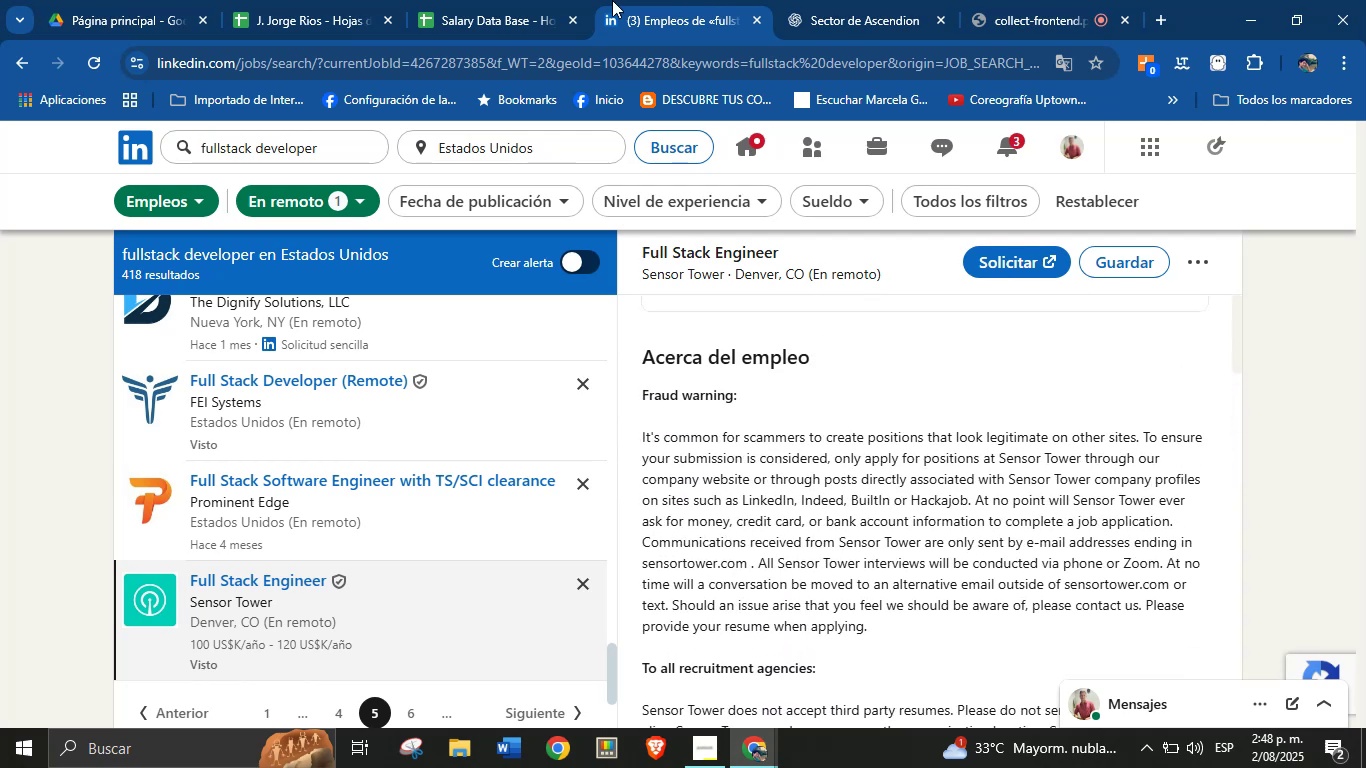 
left_click([535, 0])
 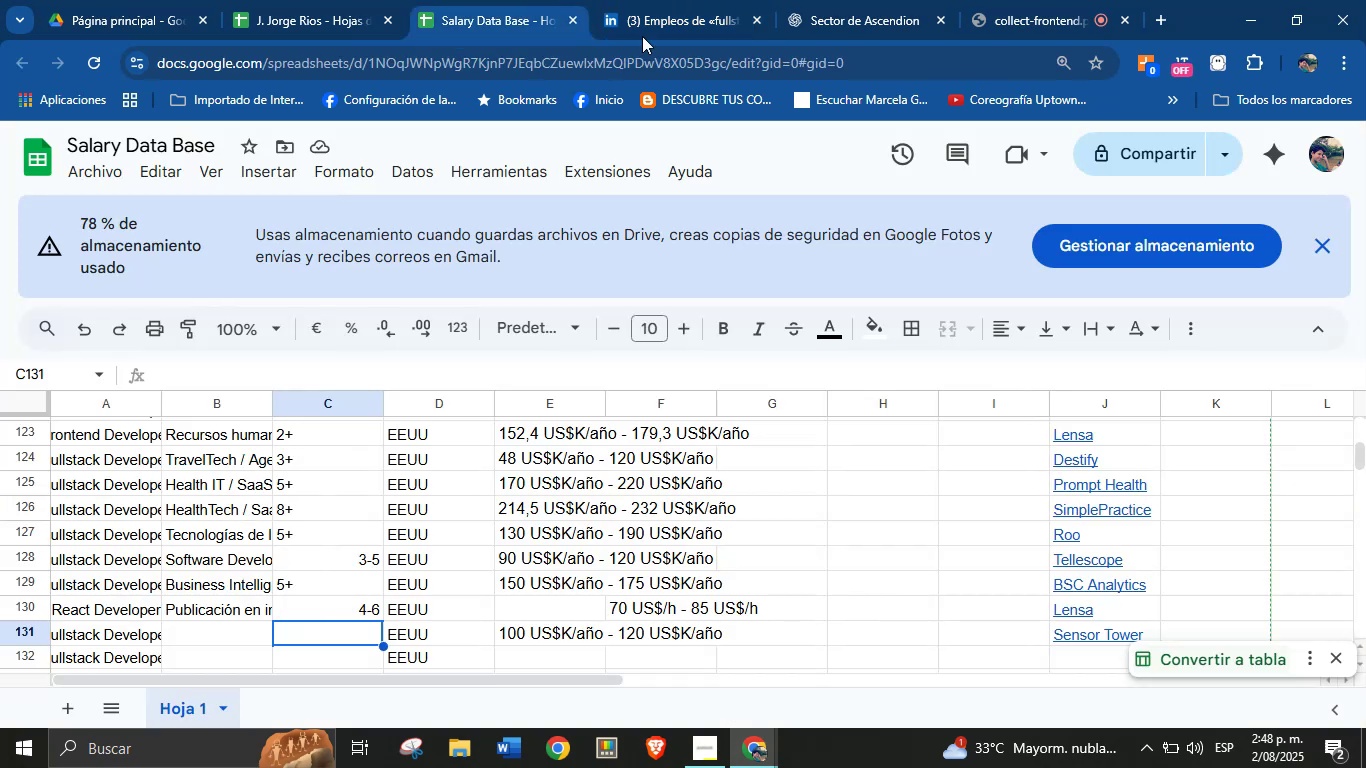 
left_click([681, 0])
 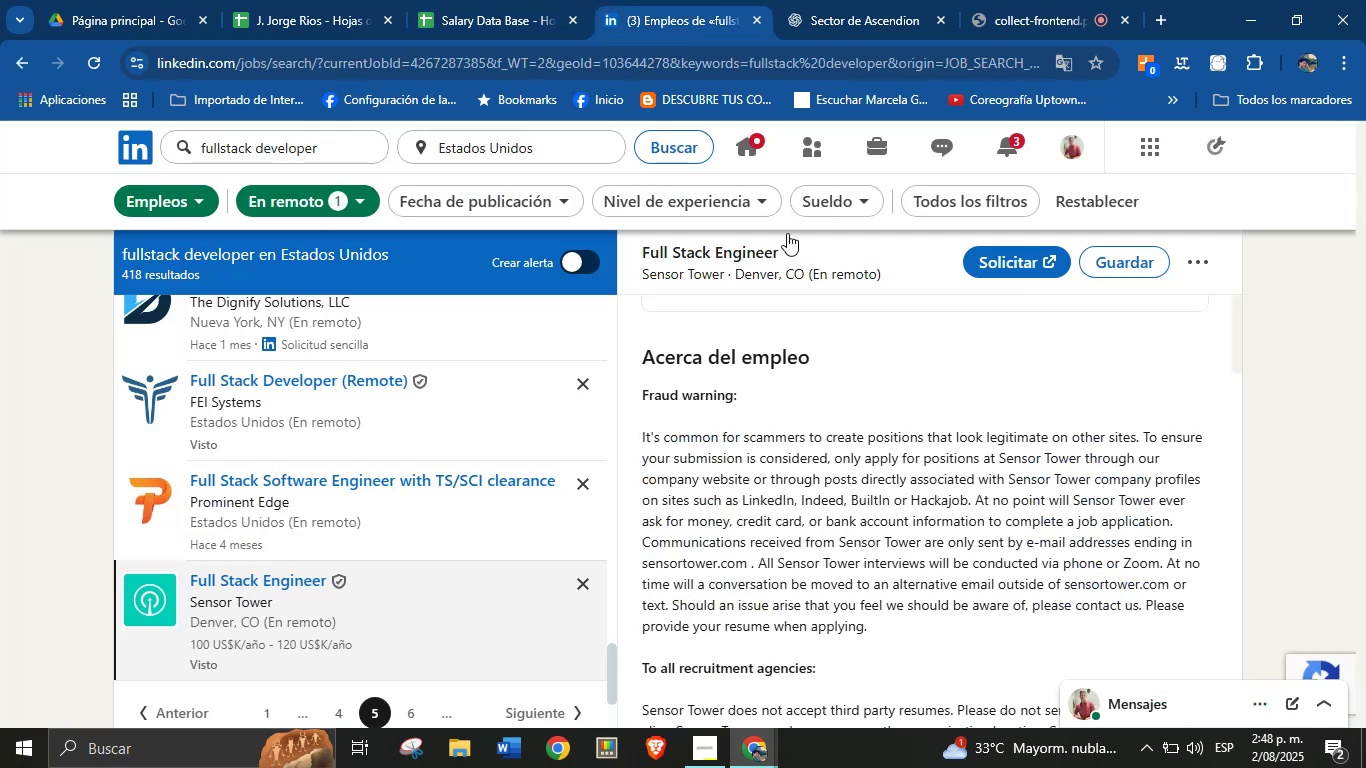 
scroll: coordinate [831, 388], scroll_direction: up, amount: 16.0
 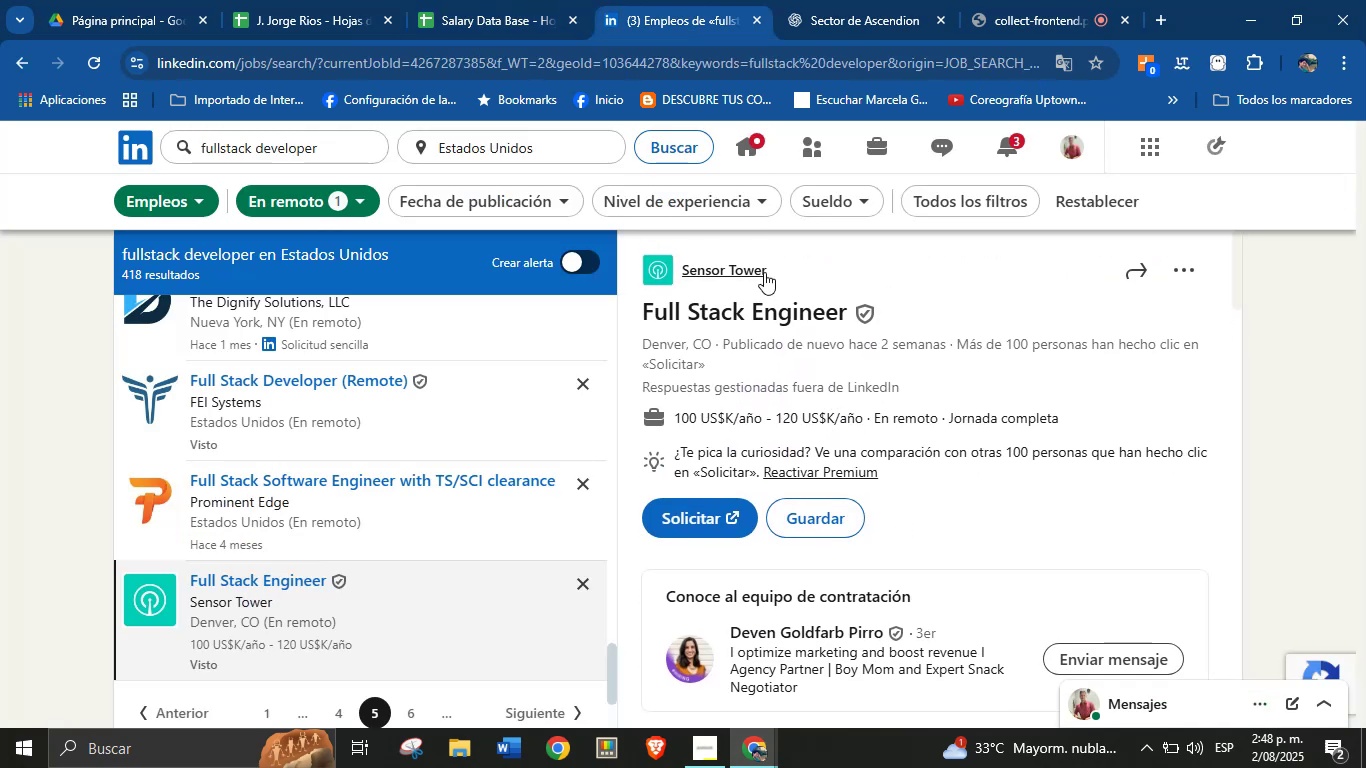 
right_click([761, 272])
 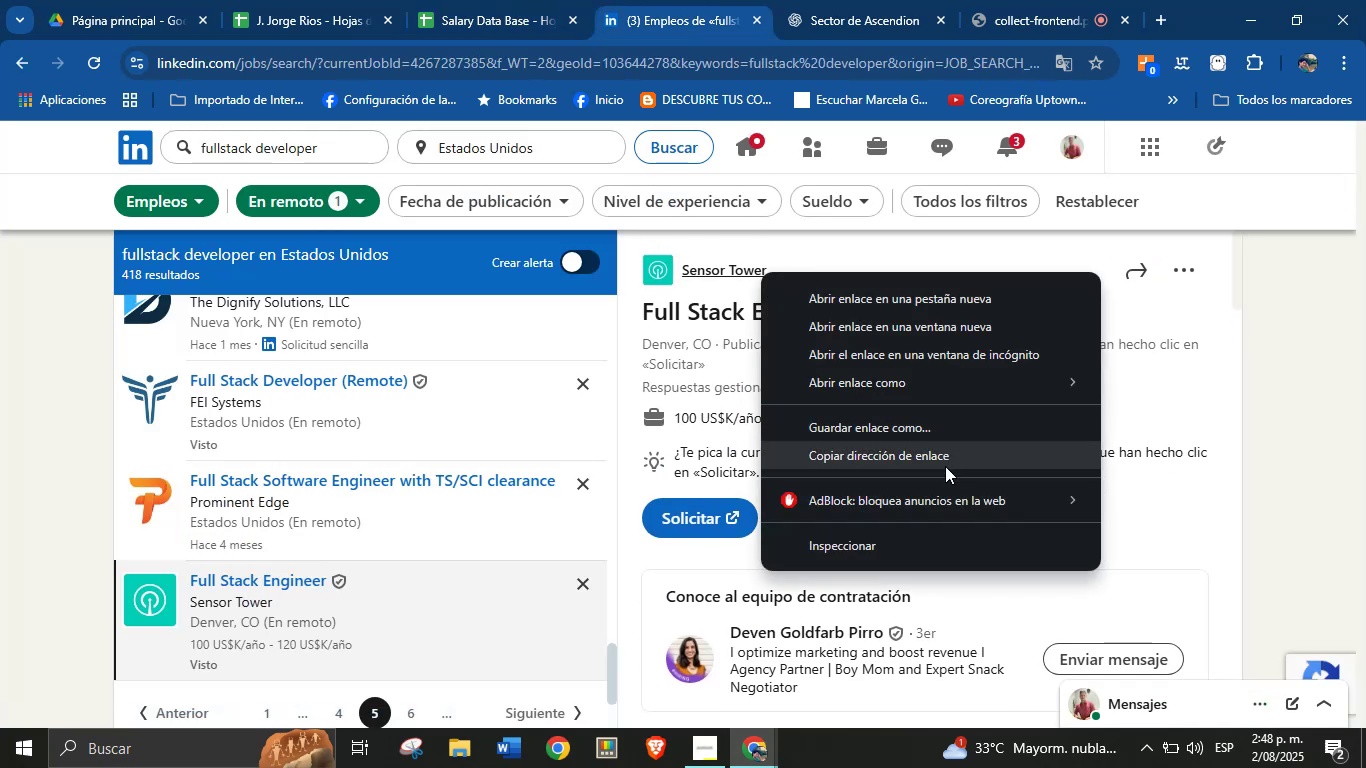 
left_click([945, 466])
 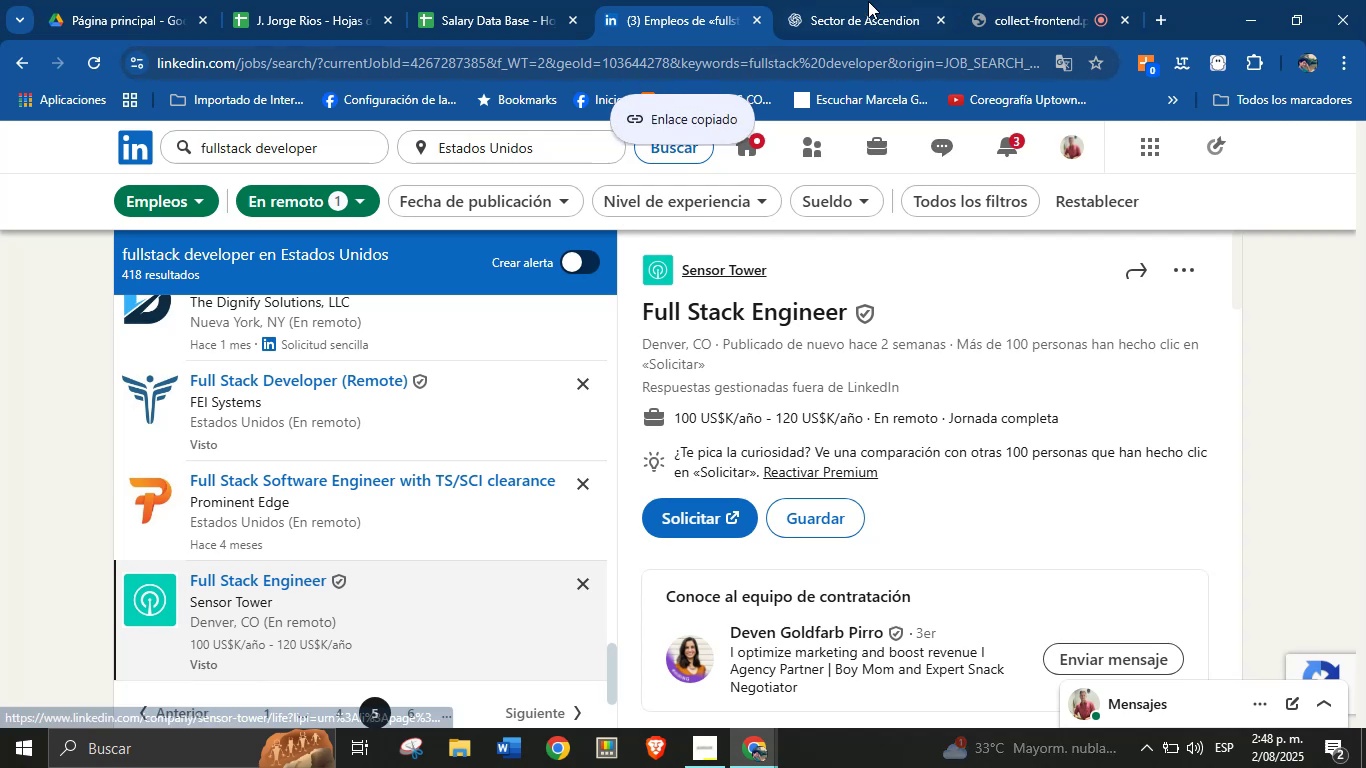 
left_click([859, 0])
 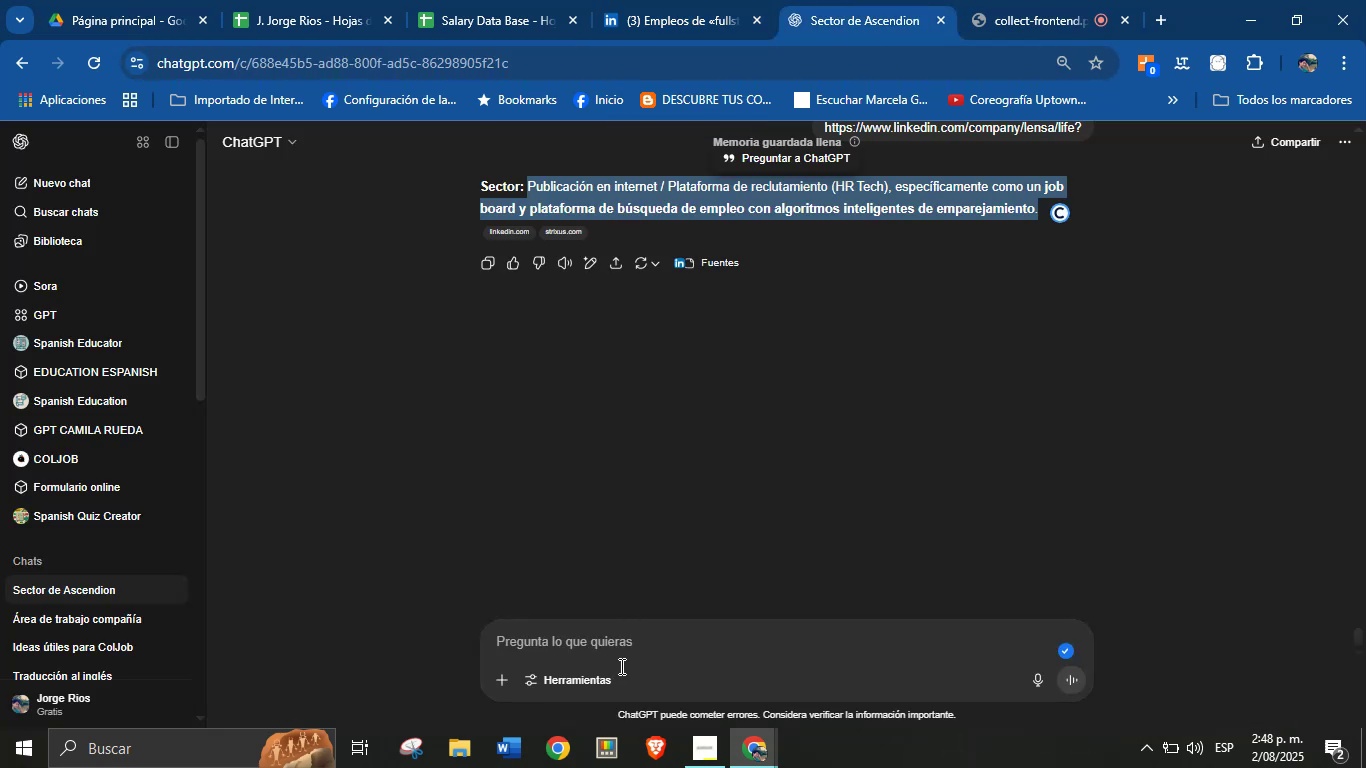 
left_click([638, 644])
 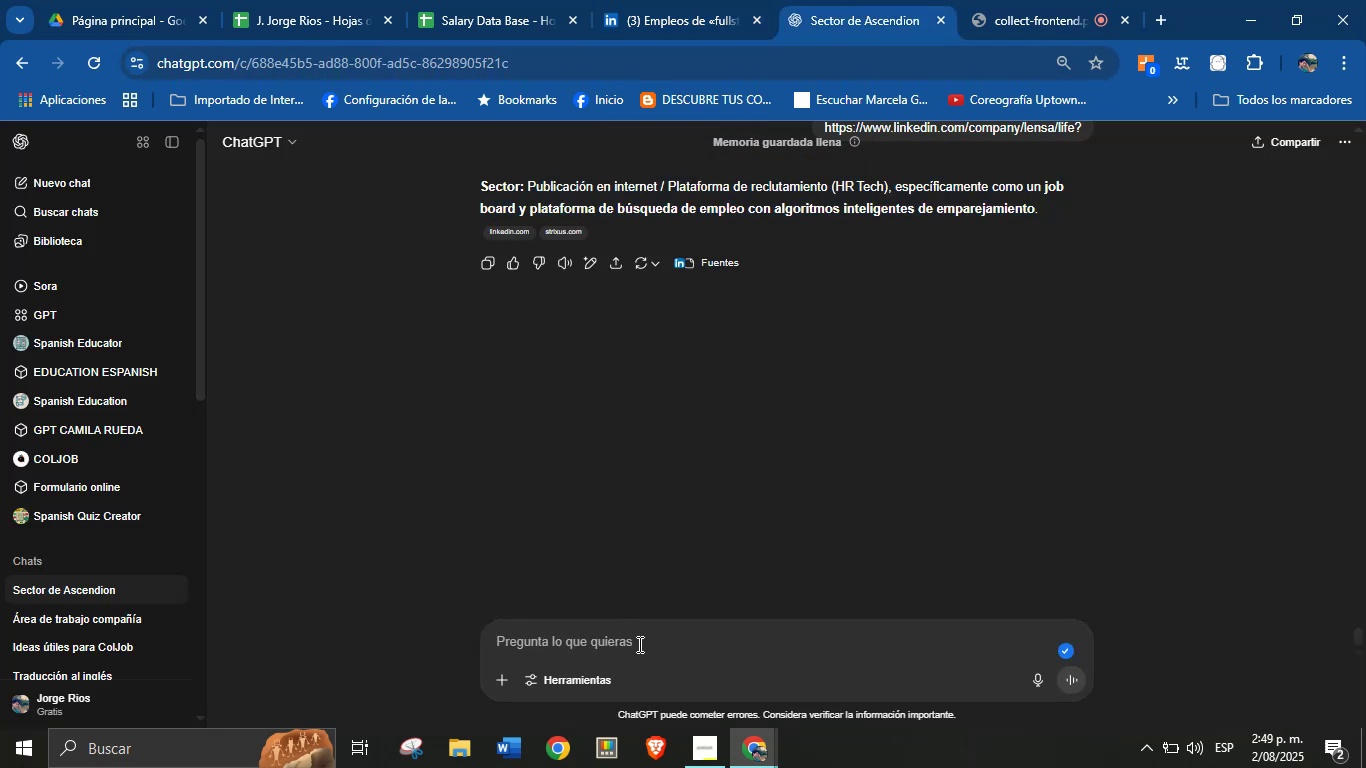 
key(Control+V)
 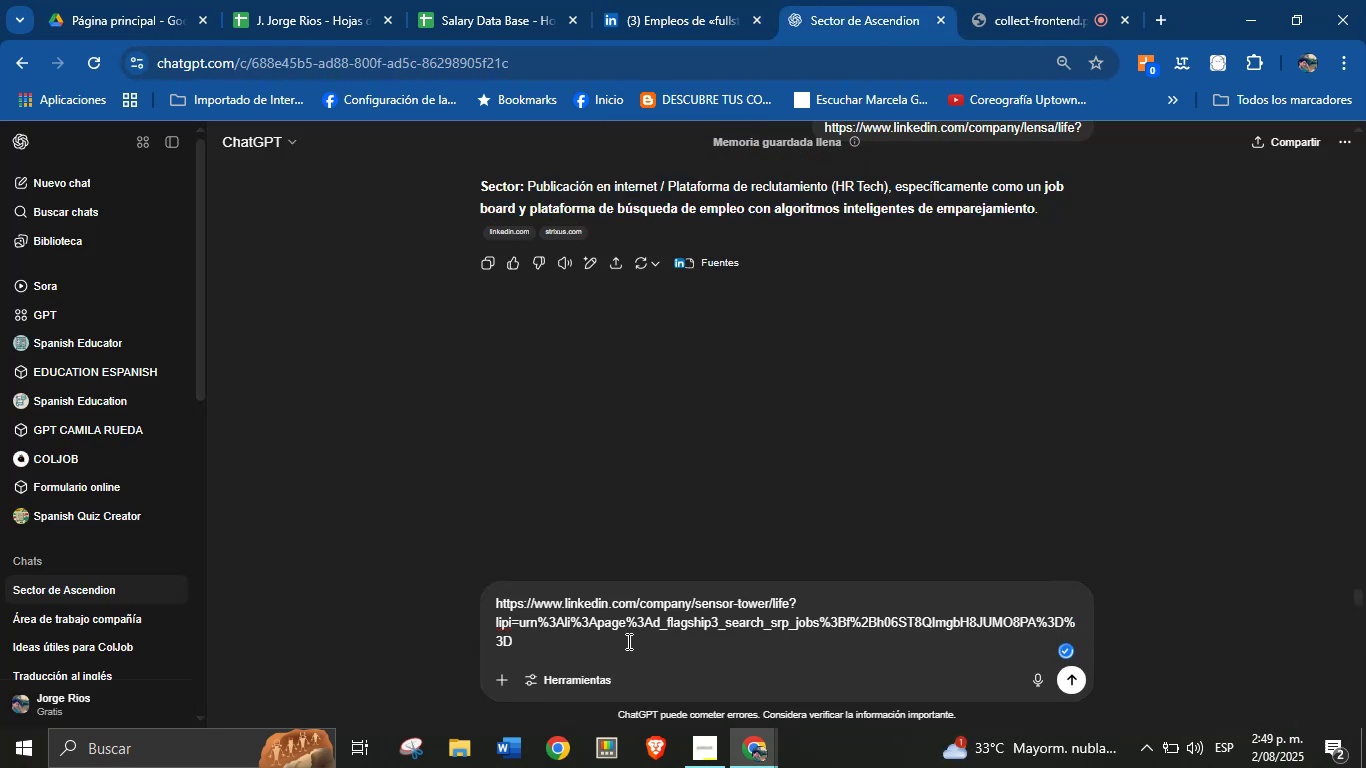 
left_click_drag(start_coordinate=[524, 645], to_coordinate=[489, 623])
 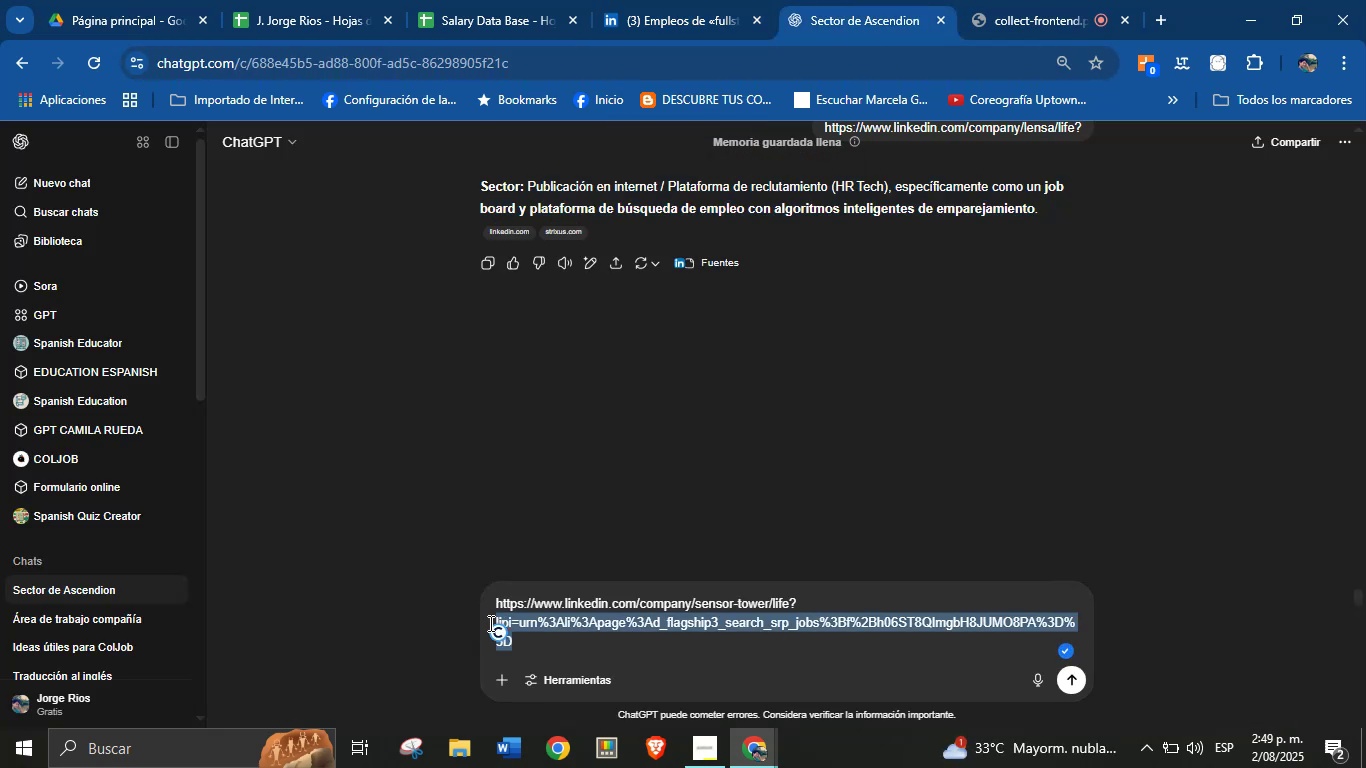 
key(Backspace)
 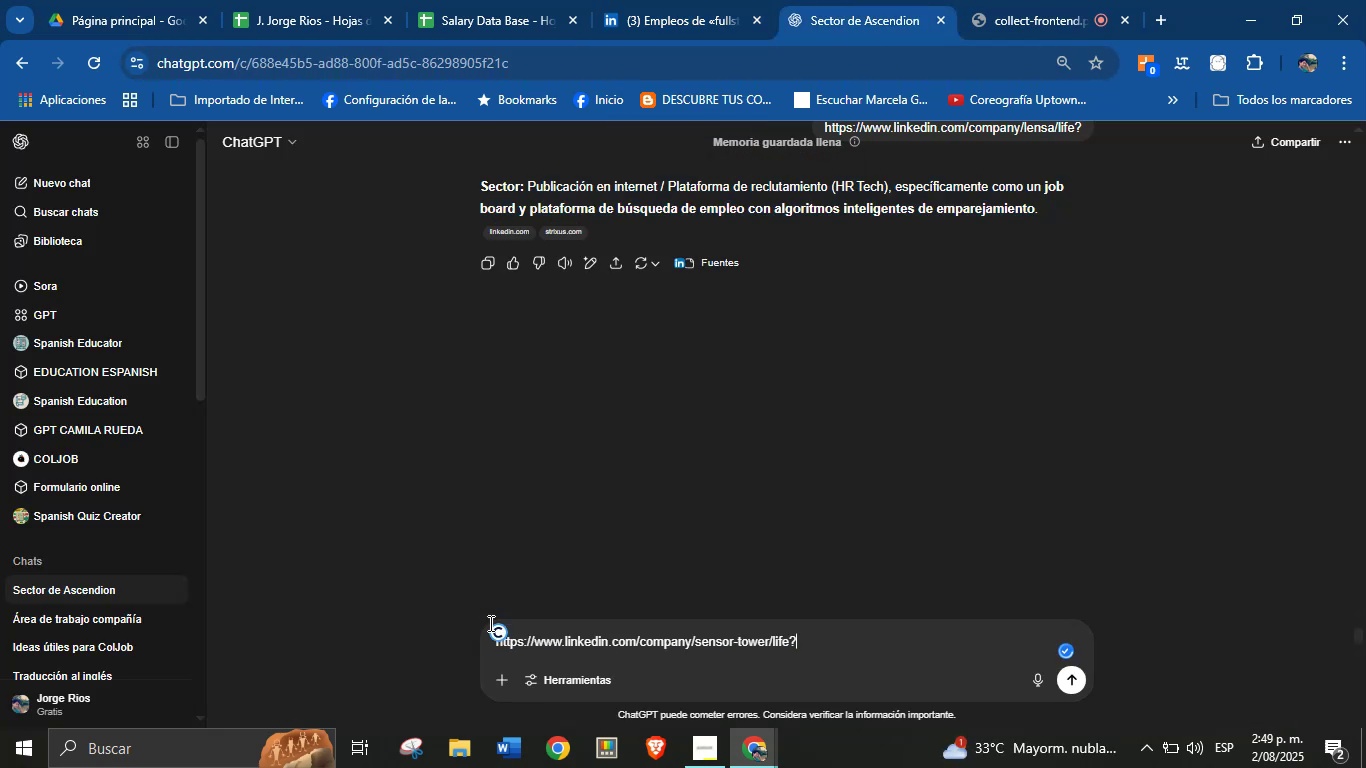 
key(Enter)
 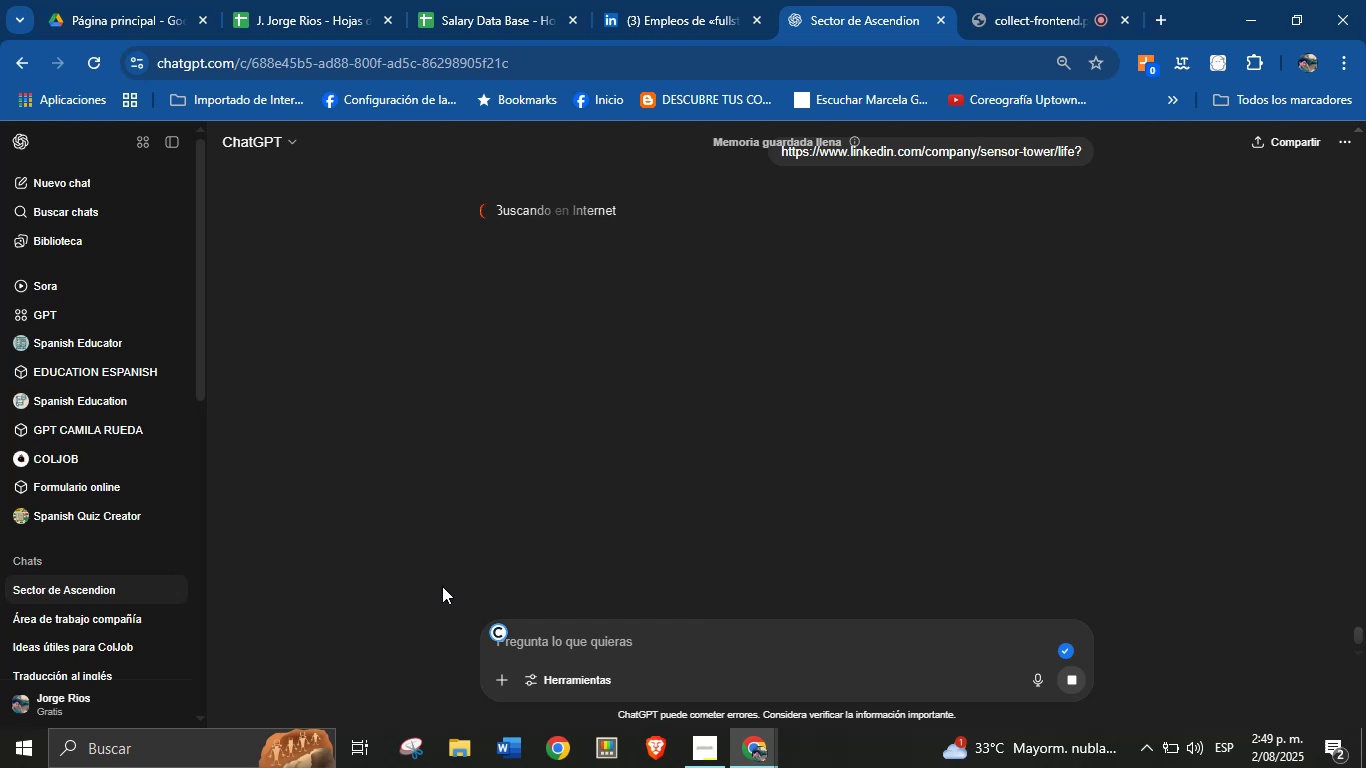 
wait(20.31)
 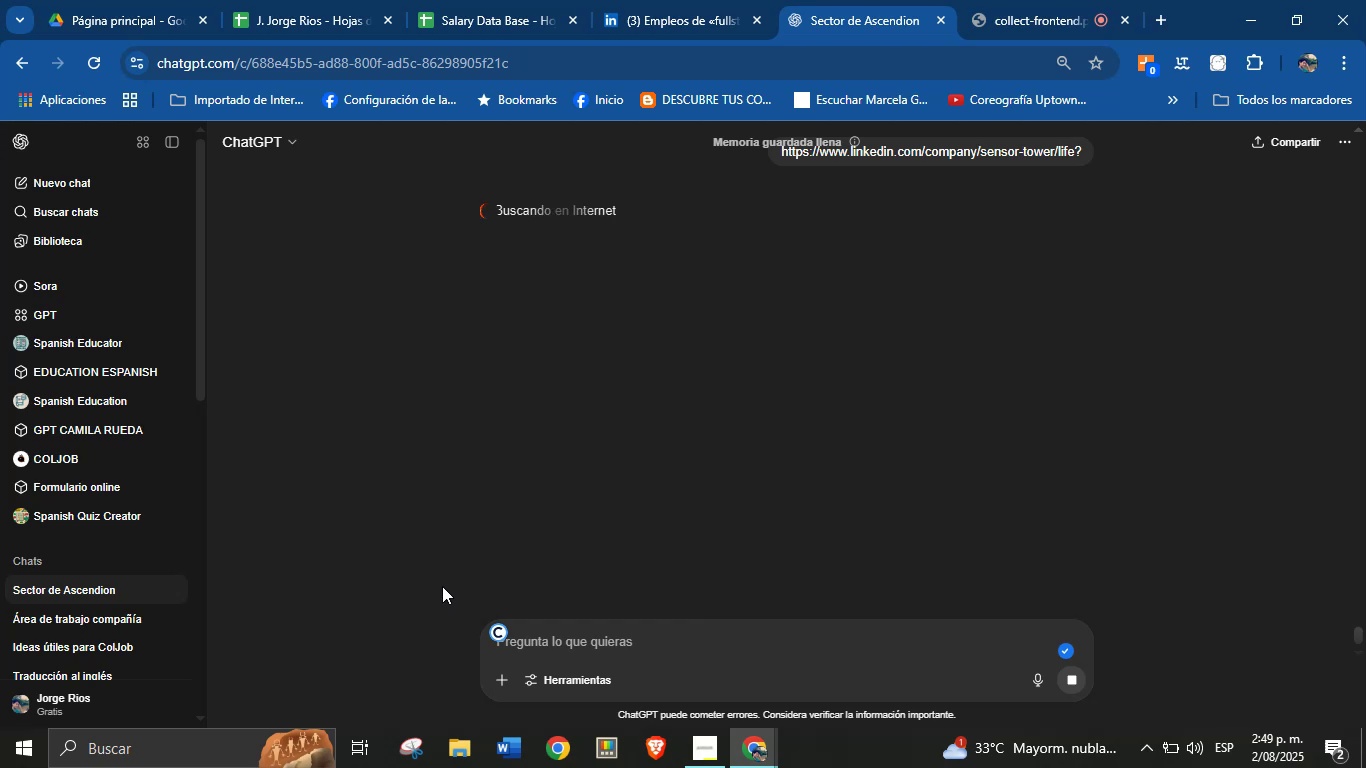 
left_click_drag(start_coordinate=[530, 209], to_coordinate=[944, 210])
 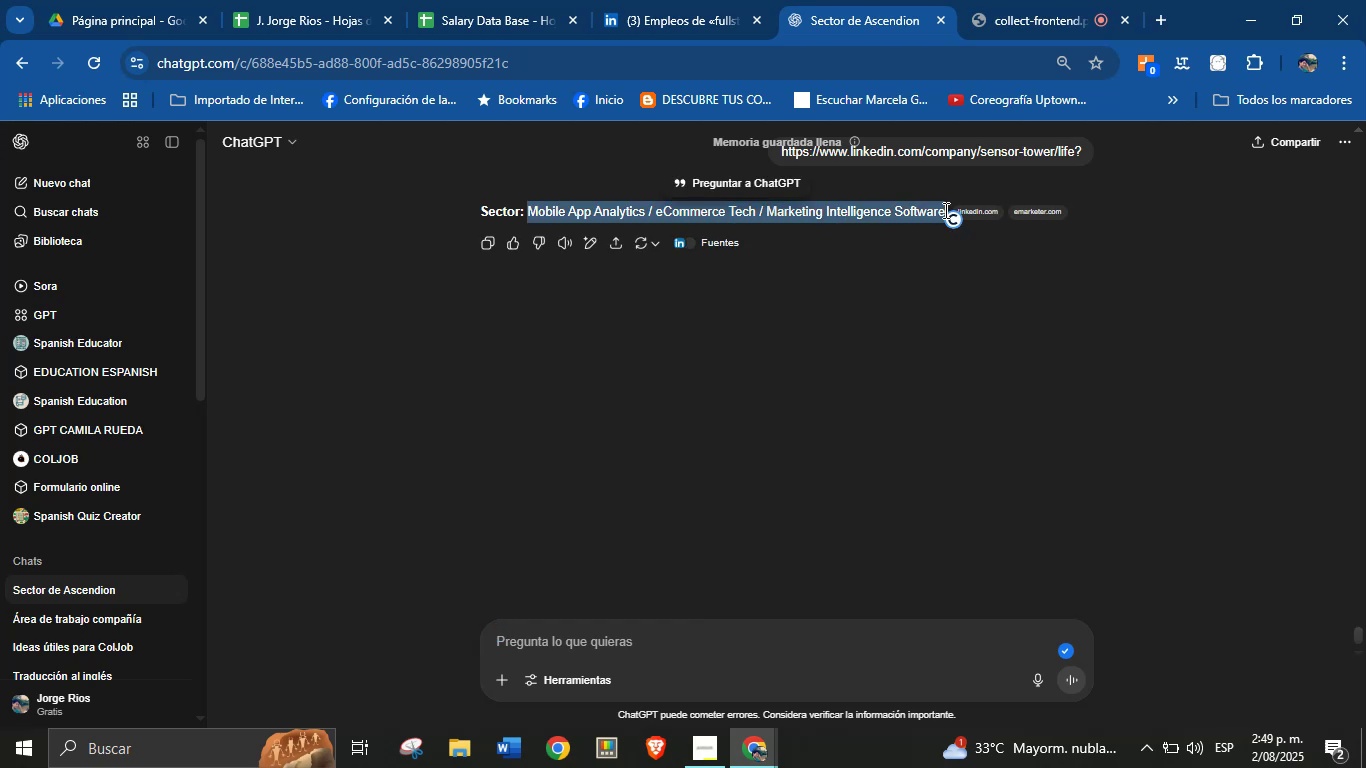 
key(Alt+Control+C)
 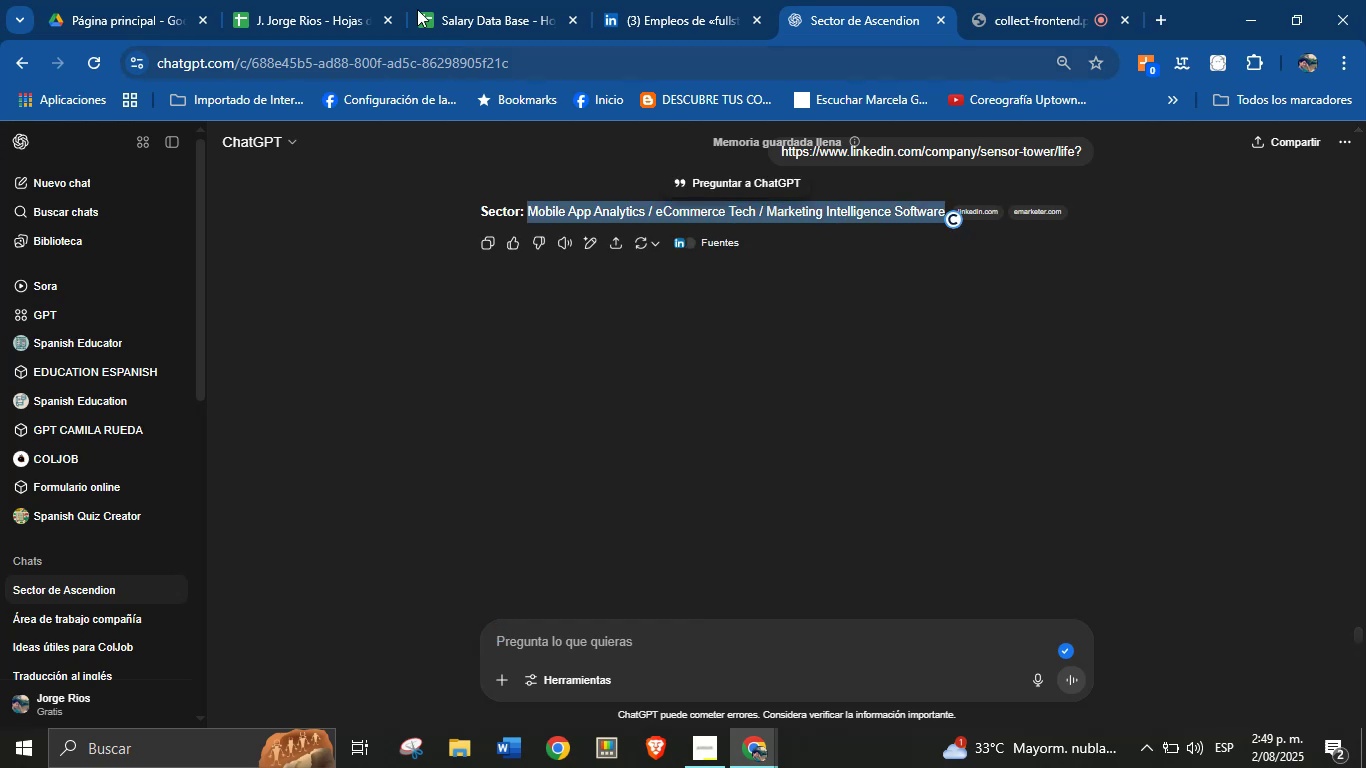 
key(Alt+AltLeft)
 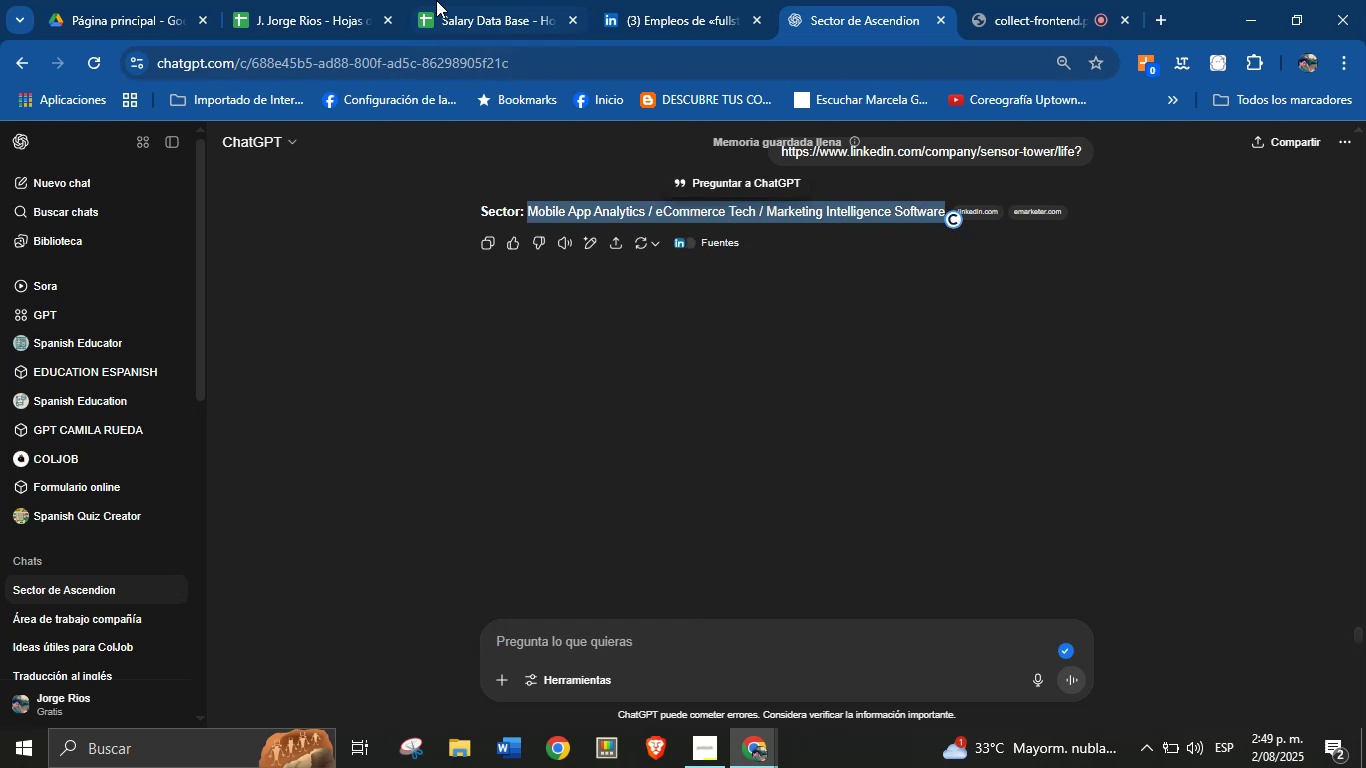 
key(Alt+Control+ControlLeft)
 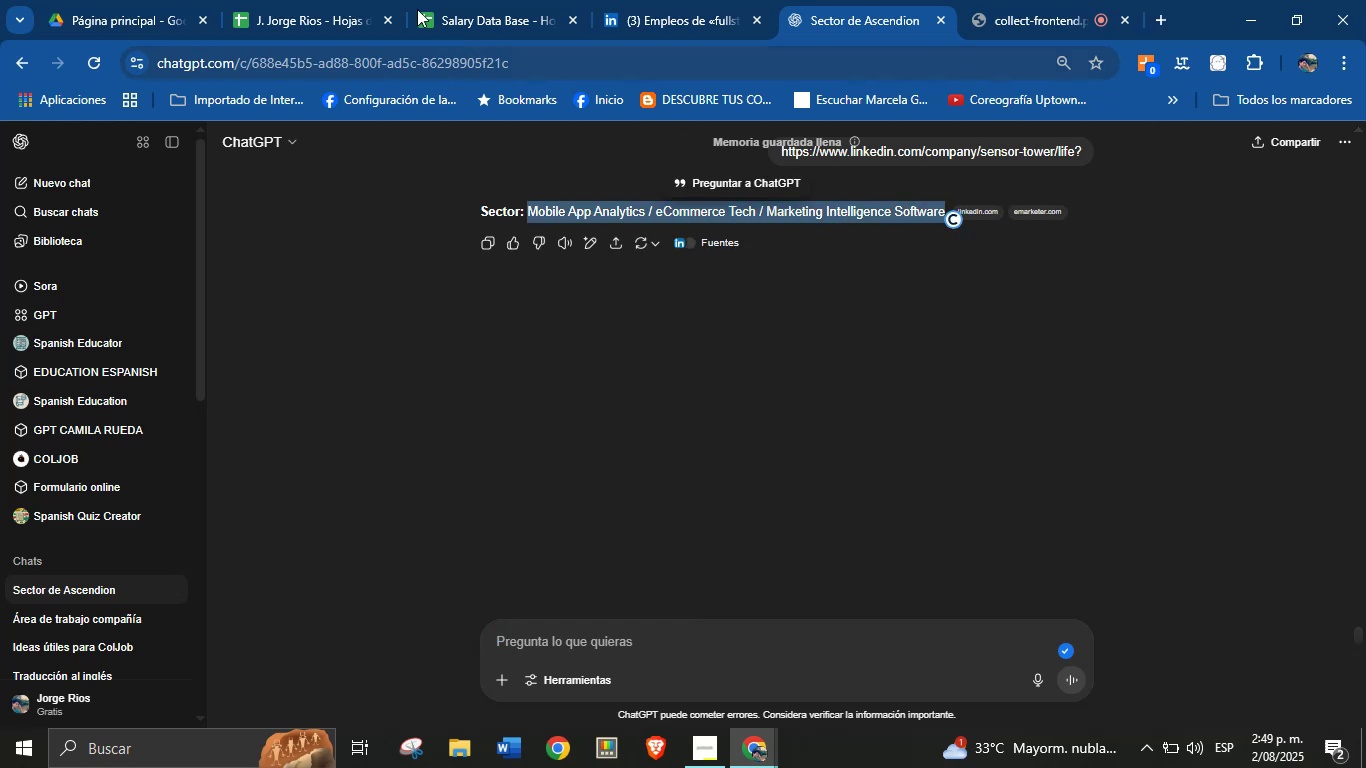 
left_click([463, 0])
 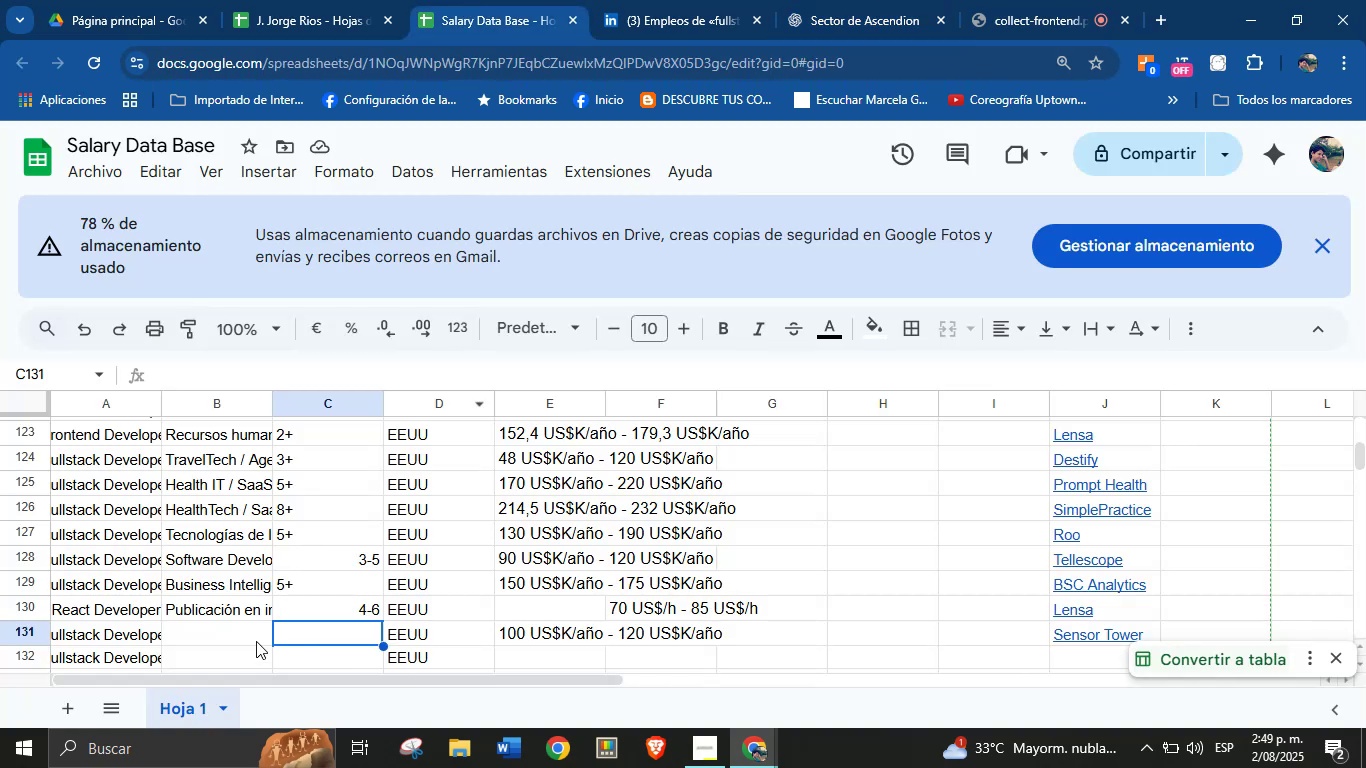 
left_click([228, 633])
 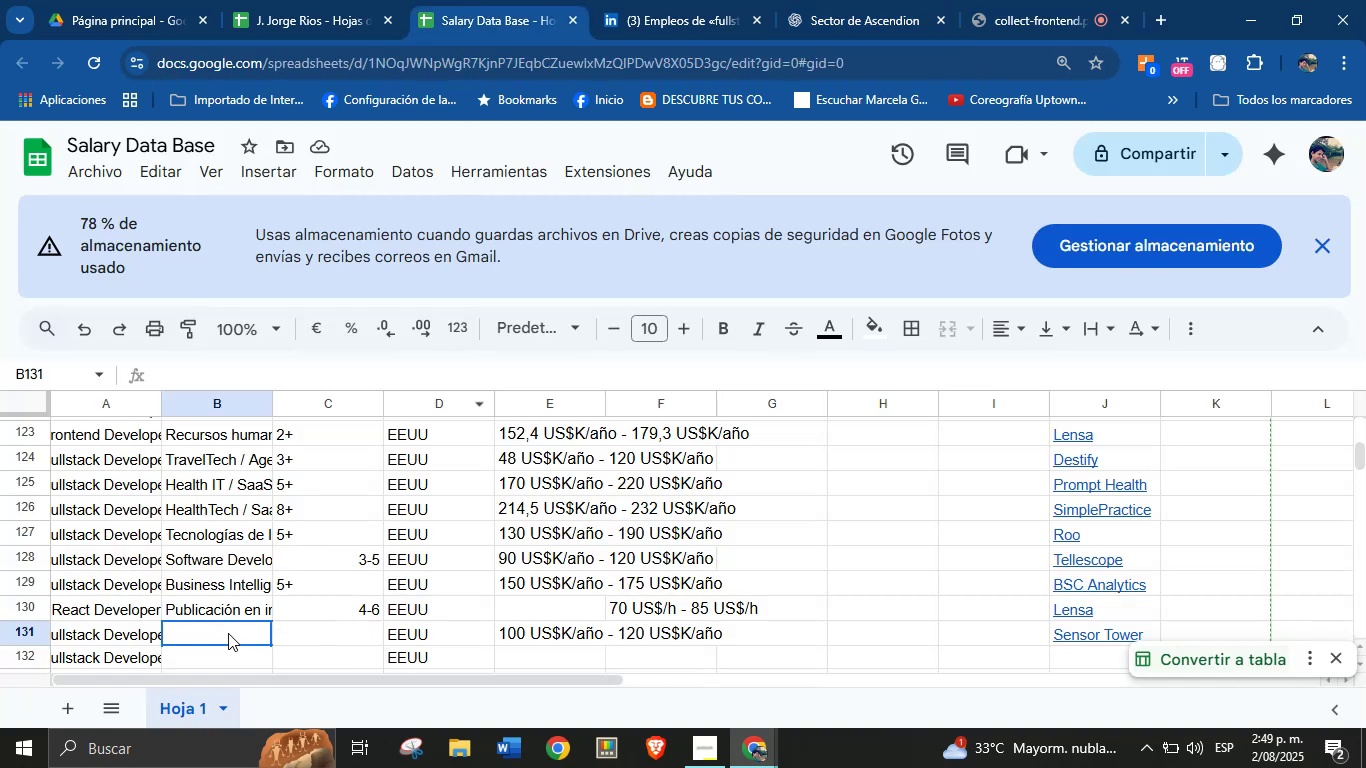 
key(Control+ControlLeft)
 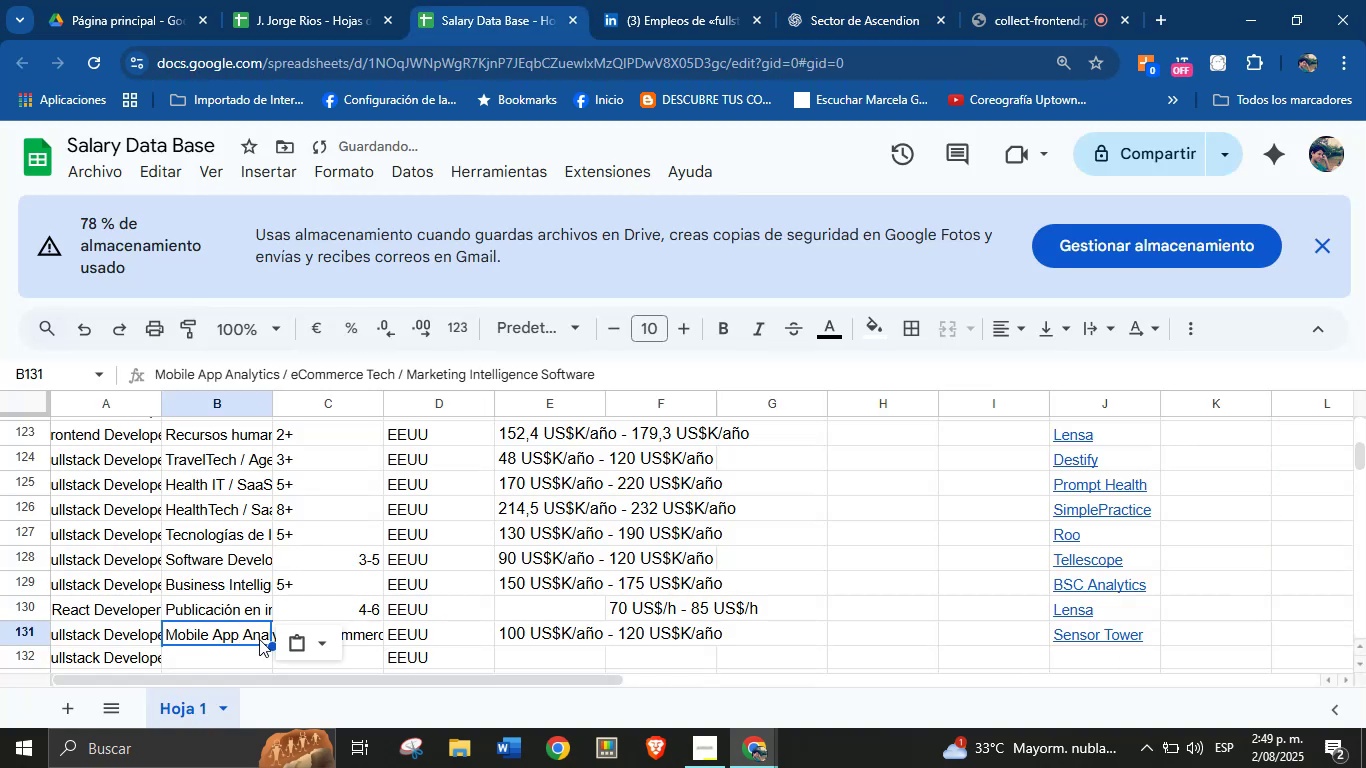 
key(Break)
 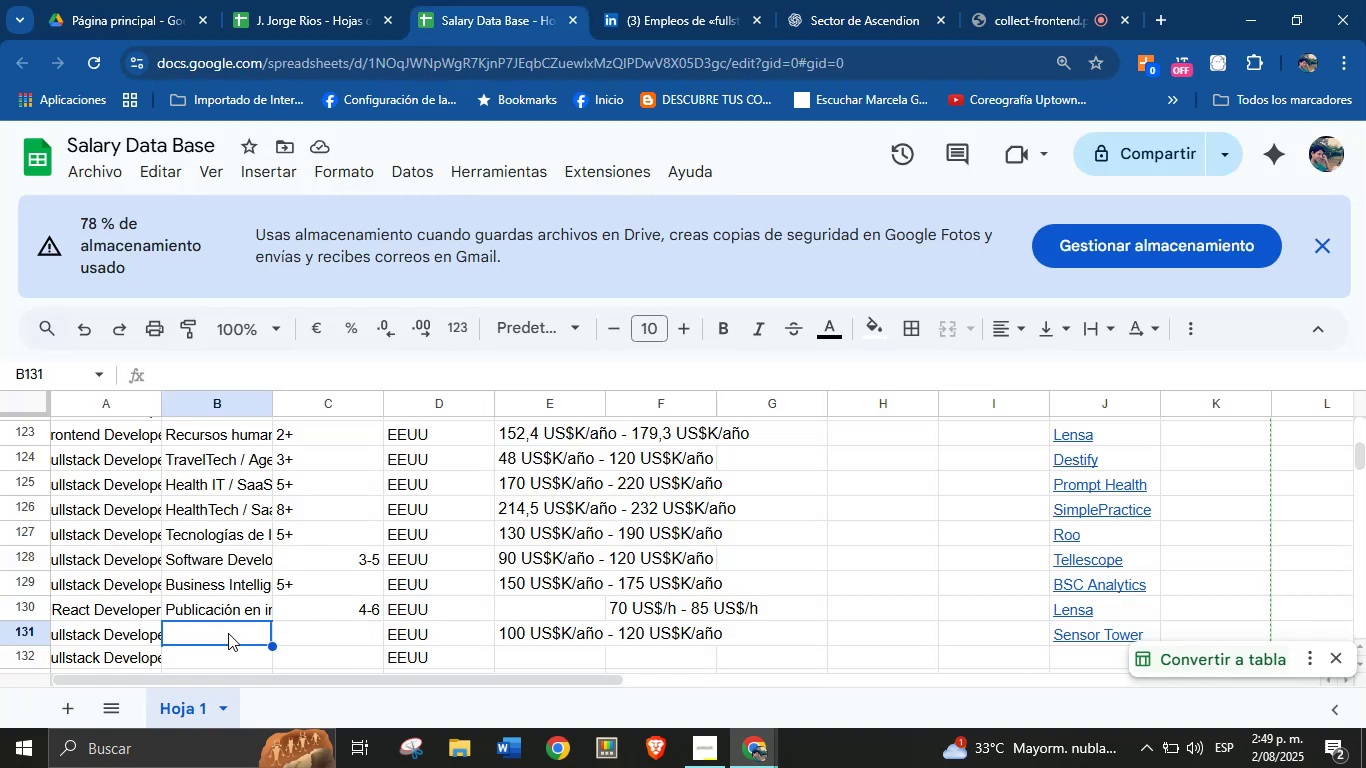 
key(Control+V)
 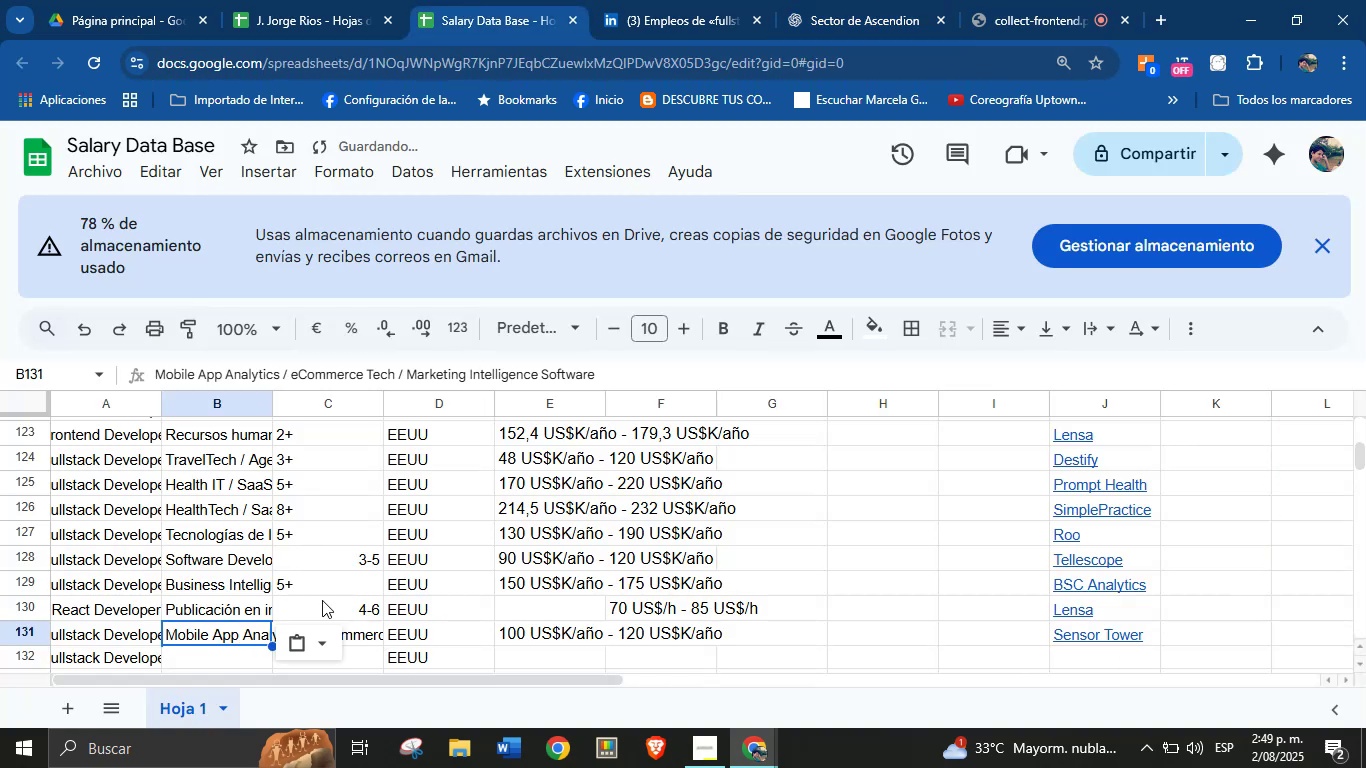 
scroll: coordinate [424, 527], scroll_direction: down, amount: 1.0
 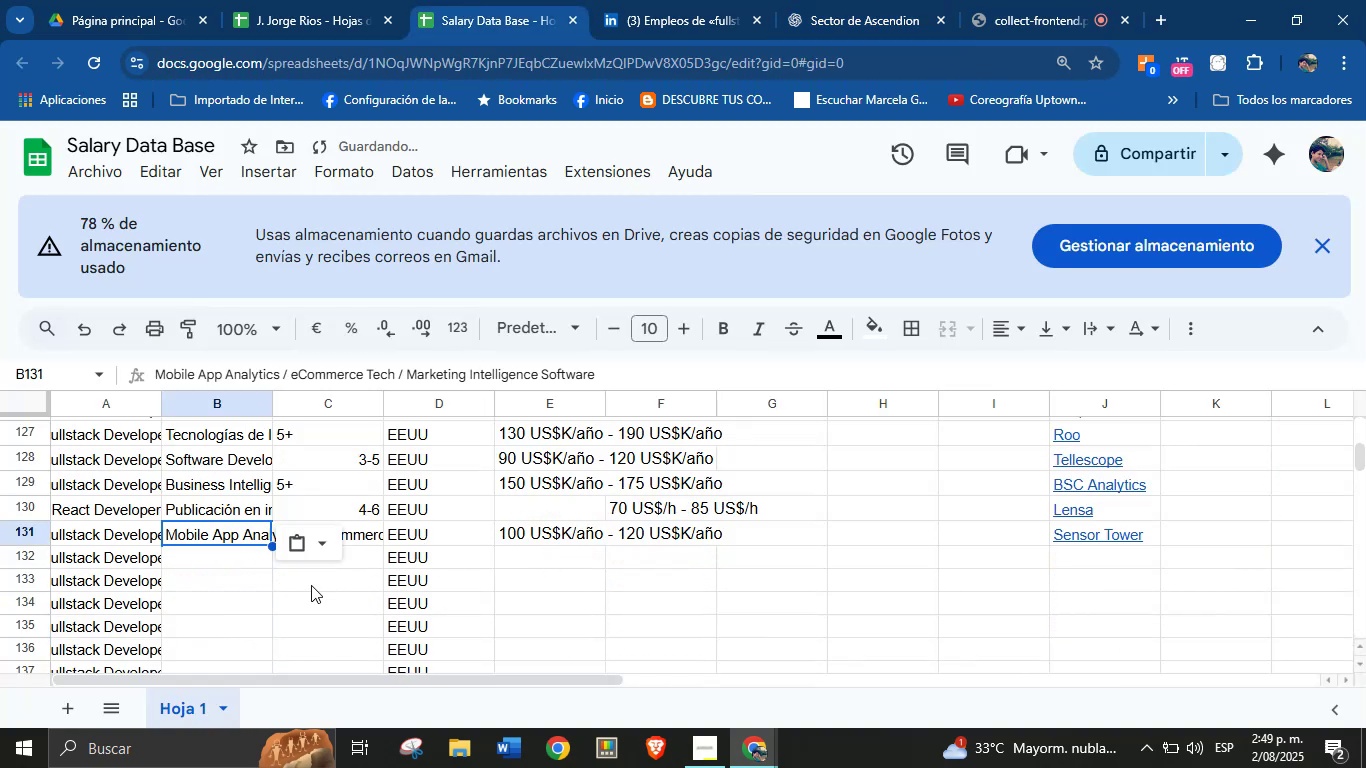 
left_click([233, 565])
 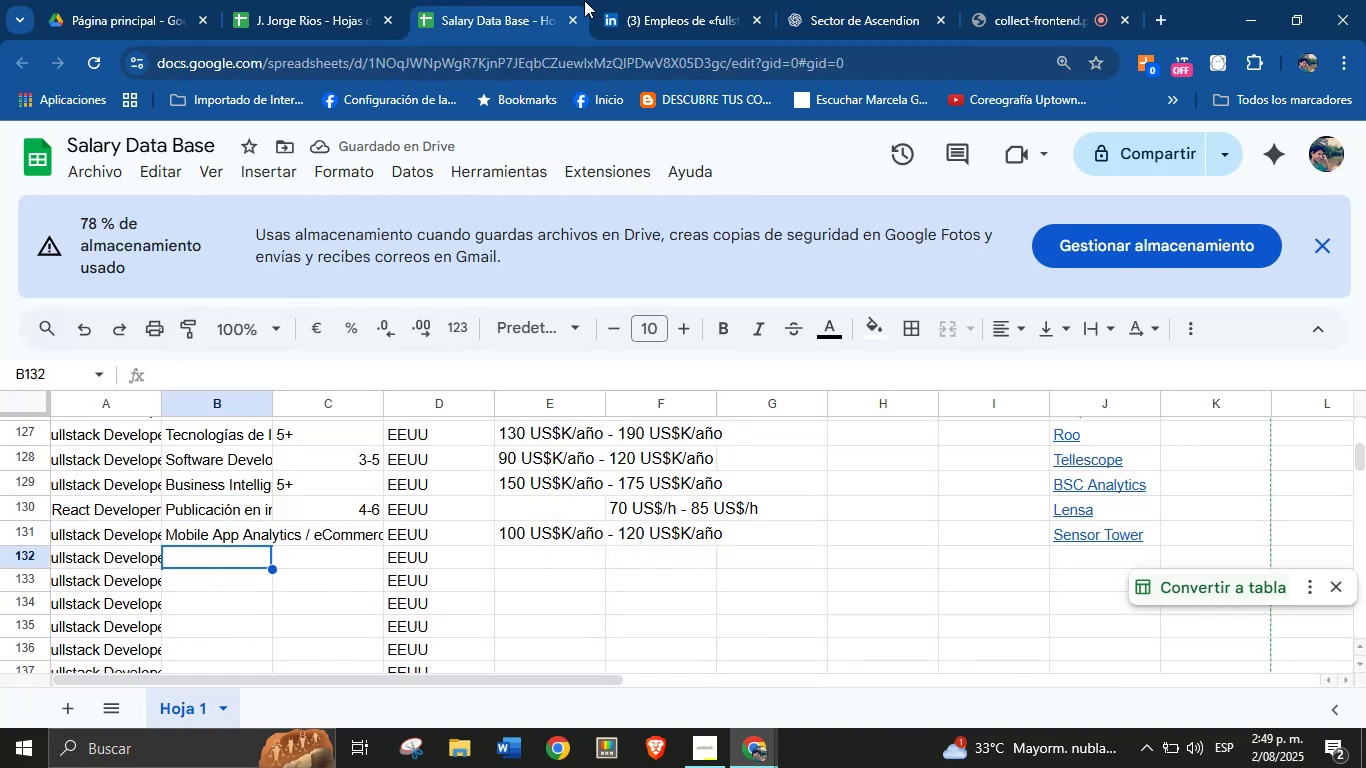 
left_click([652, 0])
 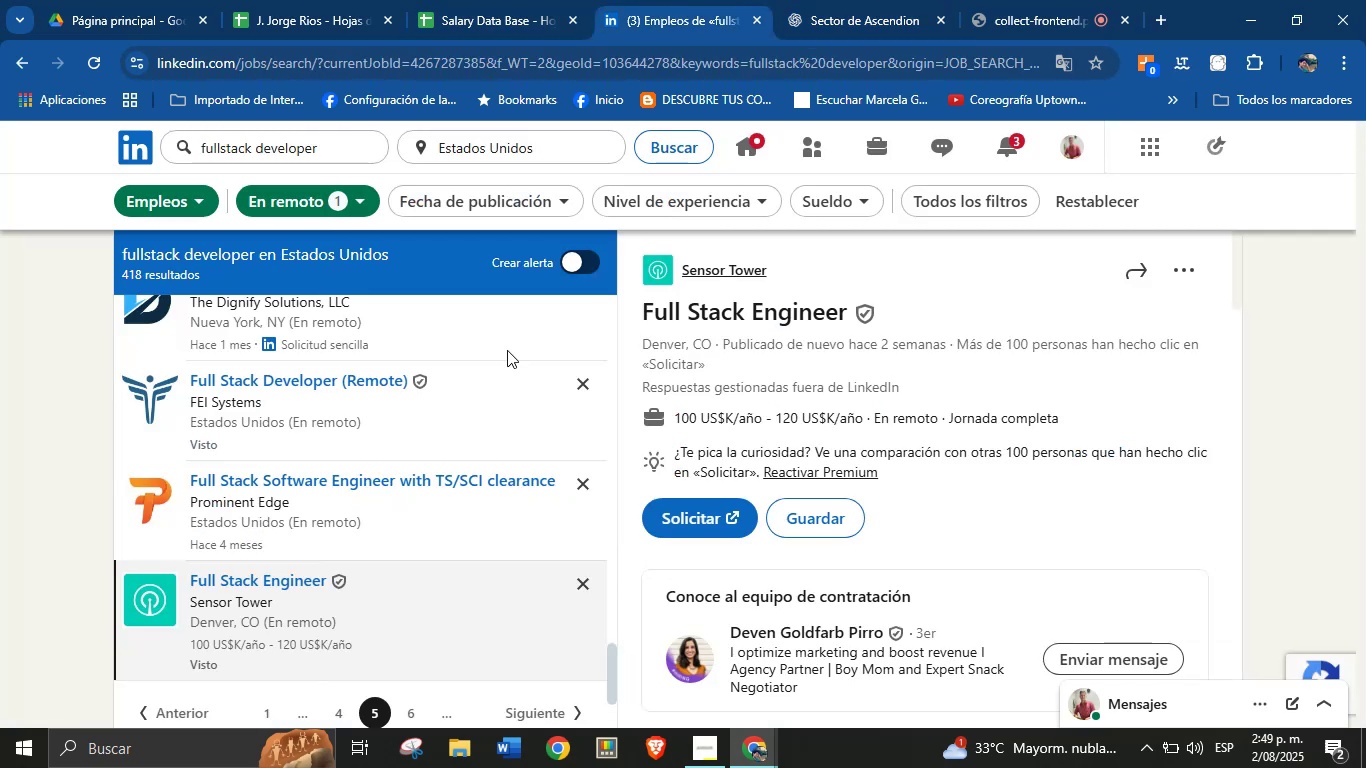 
scroll: coordinate [396, 444], scroll_direction: down, amount: 1.0
 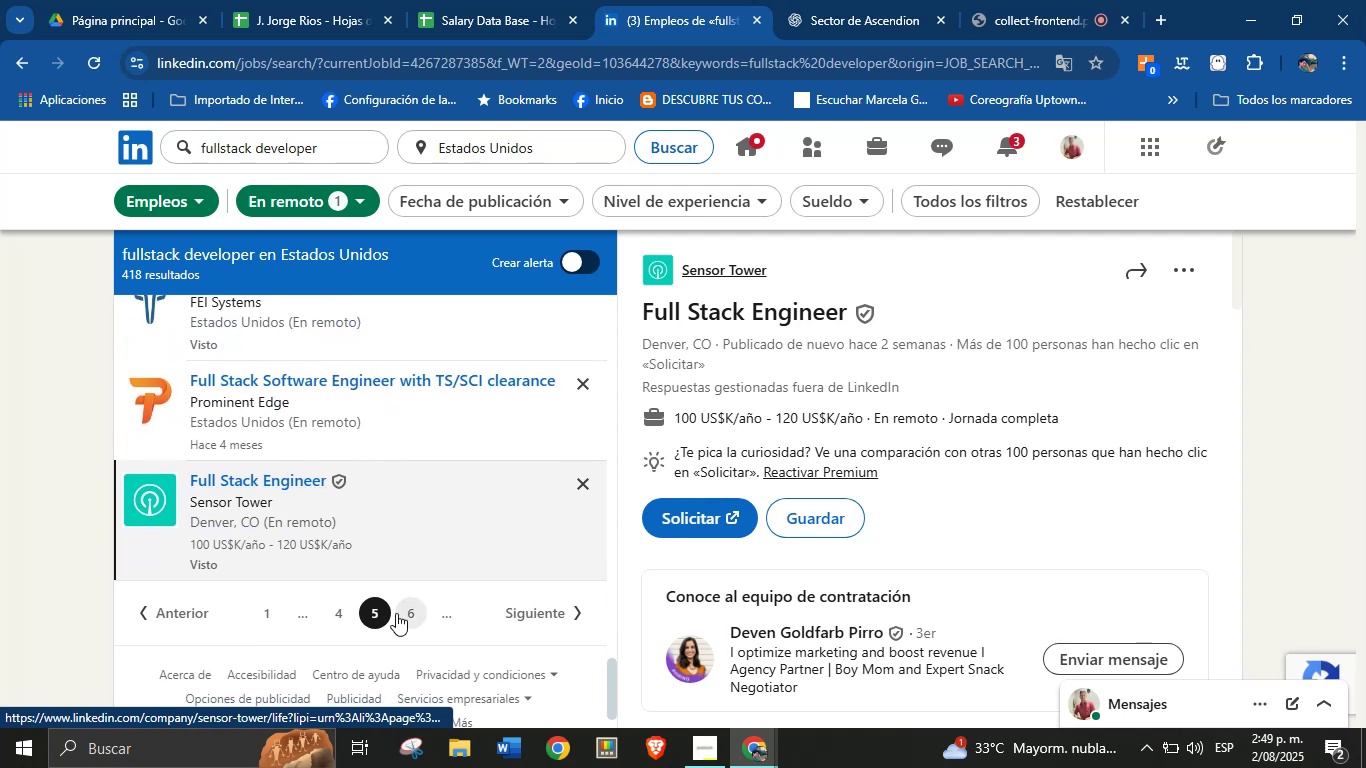 
left_click([403, 614])
 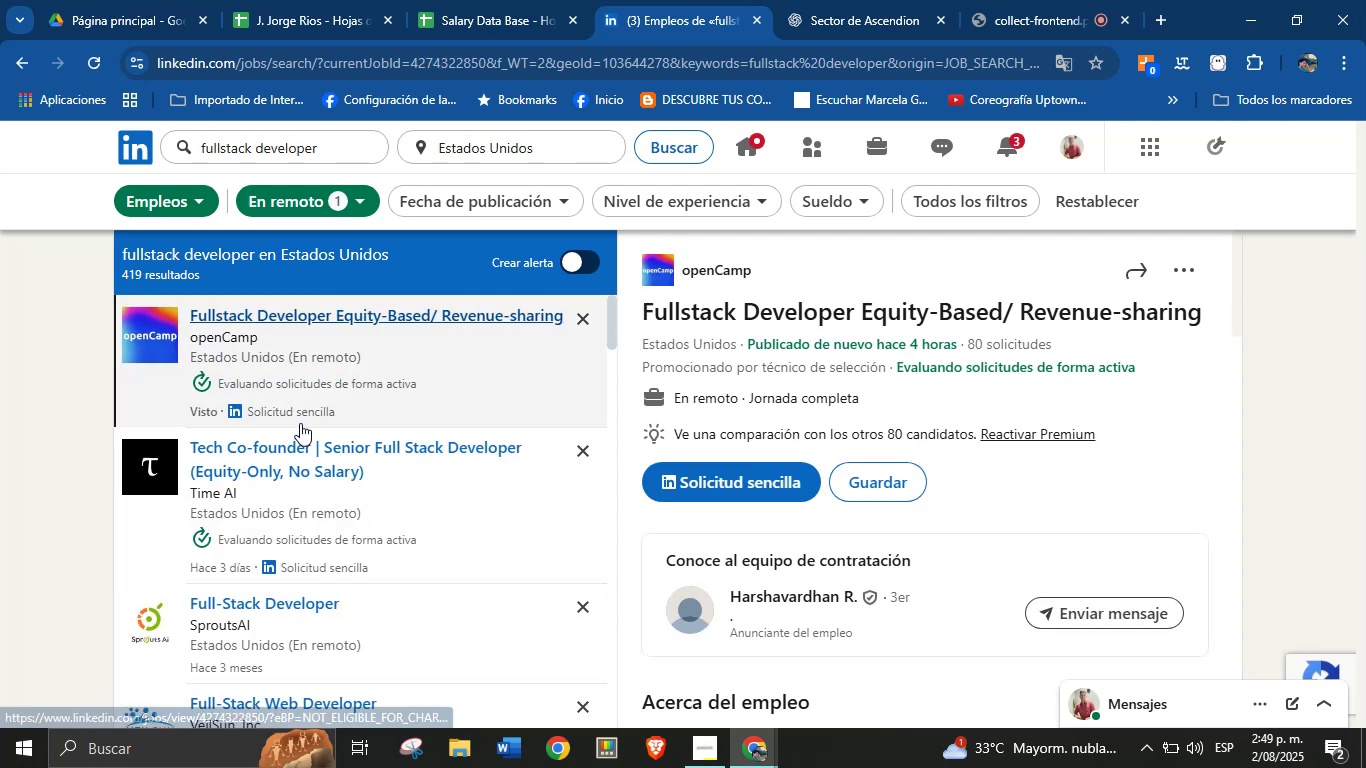 
wait(9.02)
 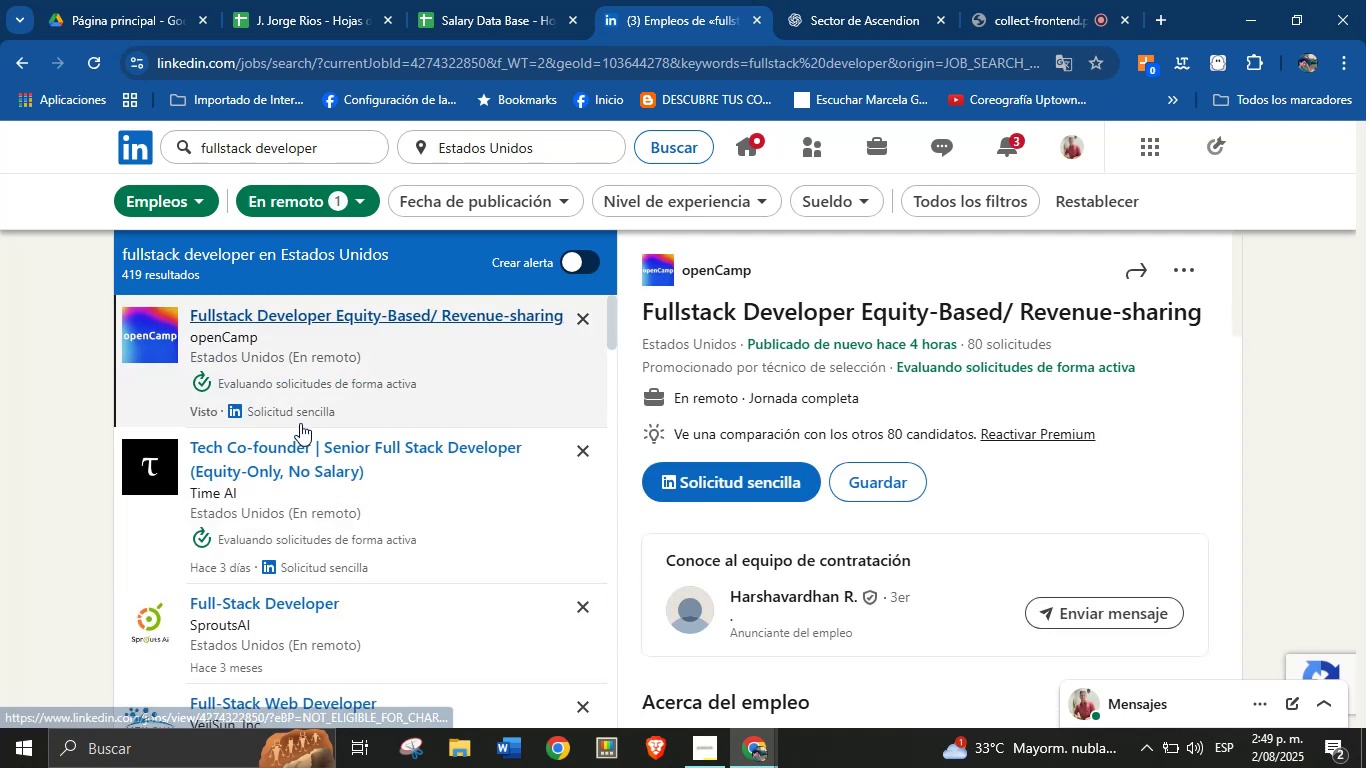 
scroll: coordinate [401, 488], scroll_direction: down, amount: 3.0
 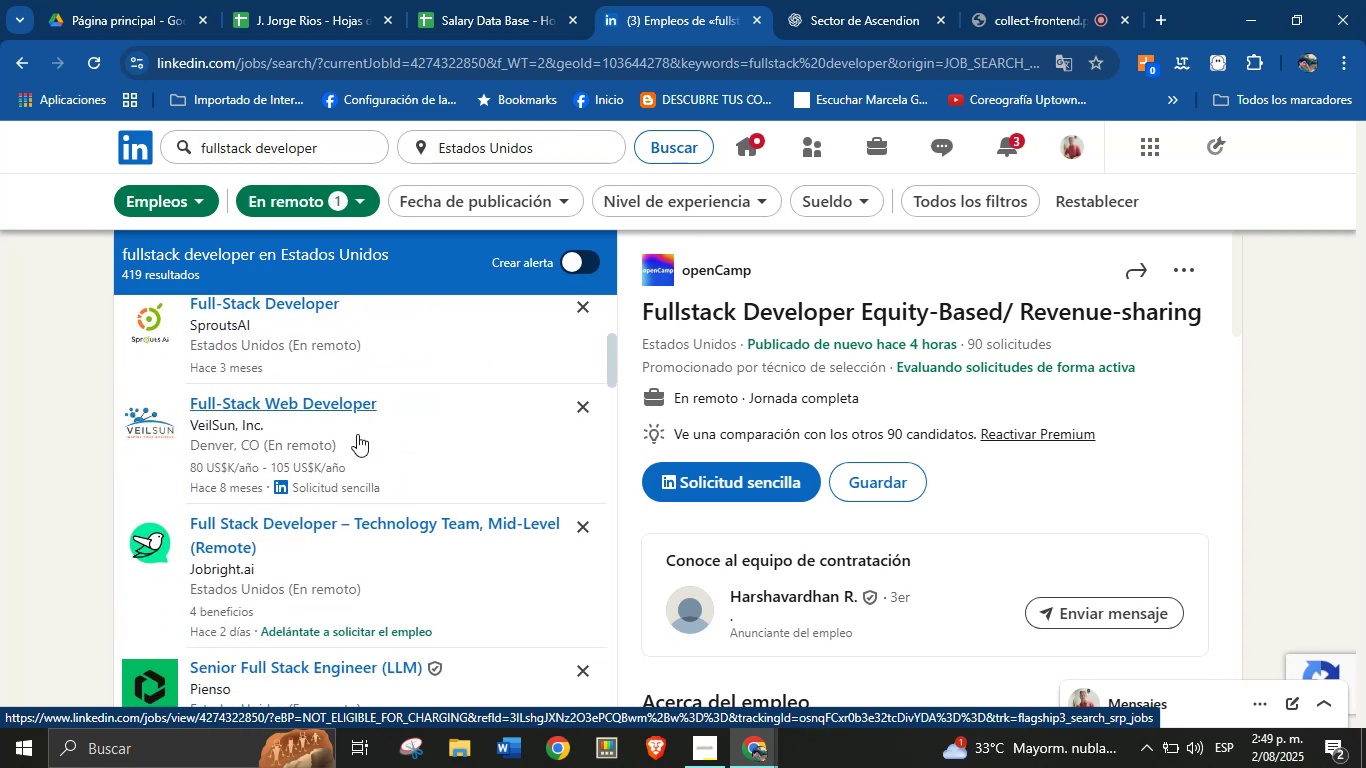 
left_click([357, 434])
 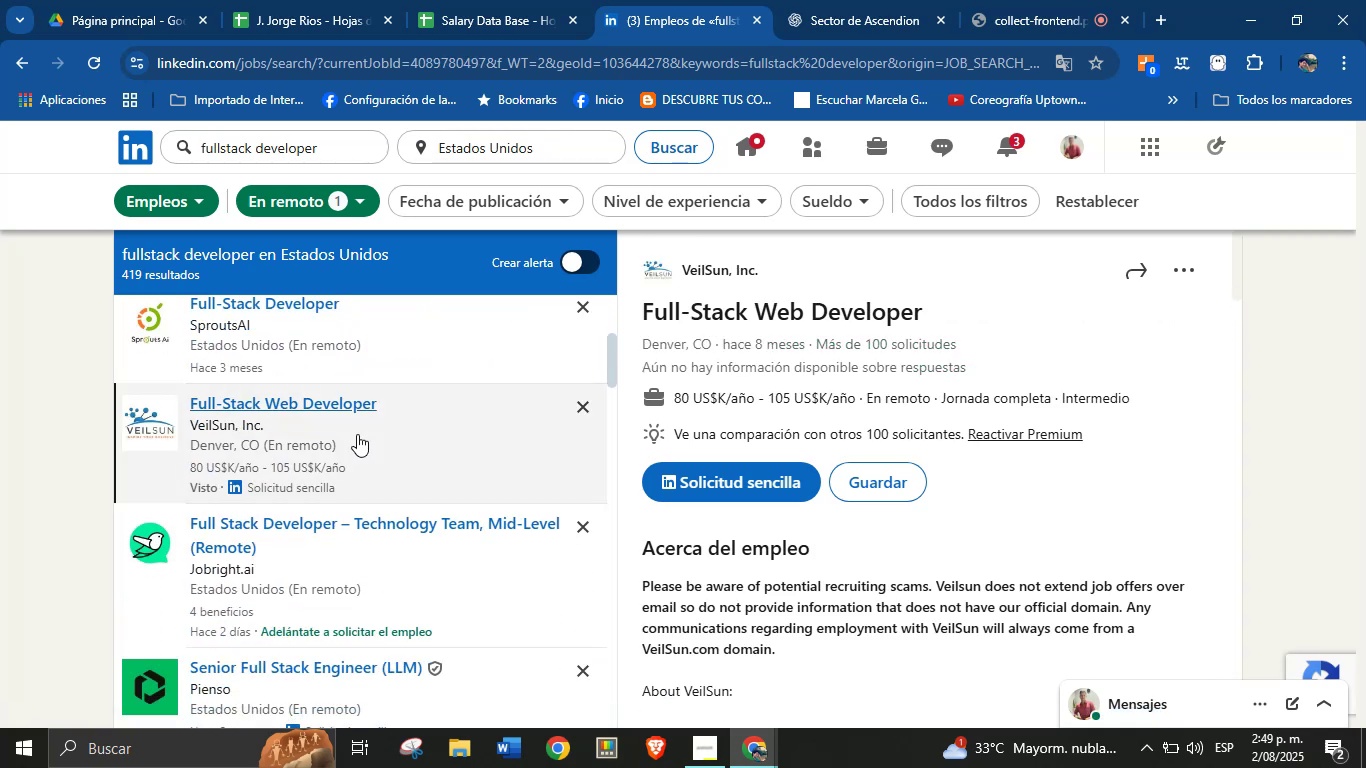 
wait(6.28)
 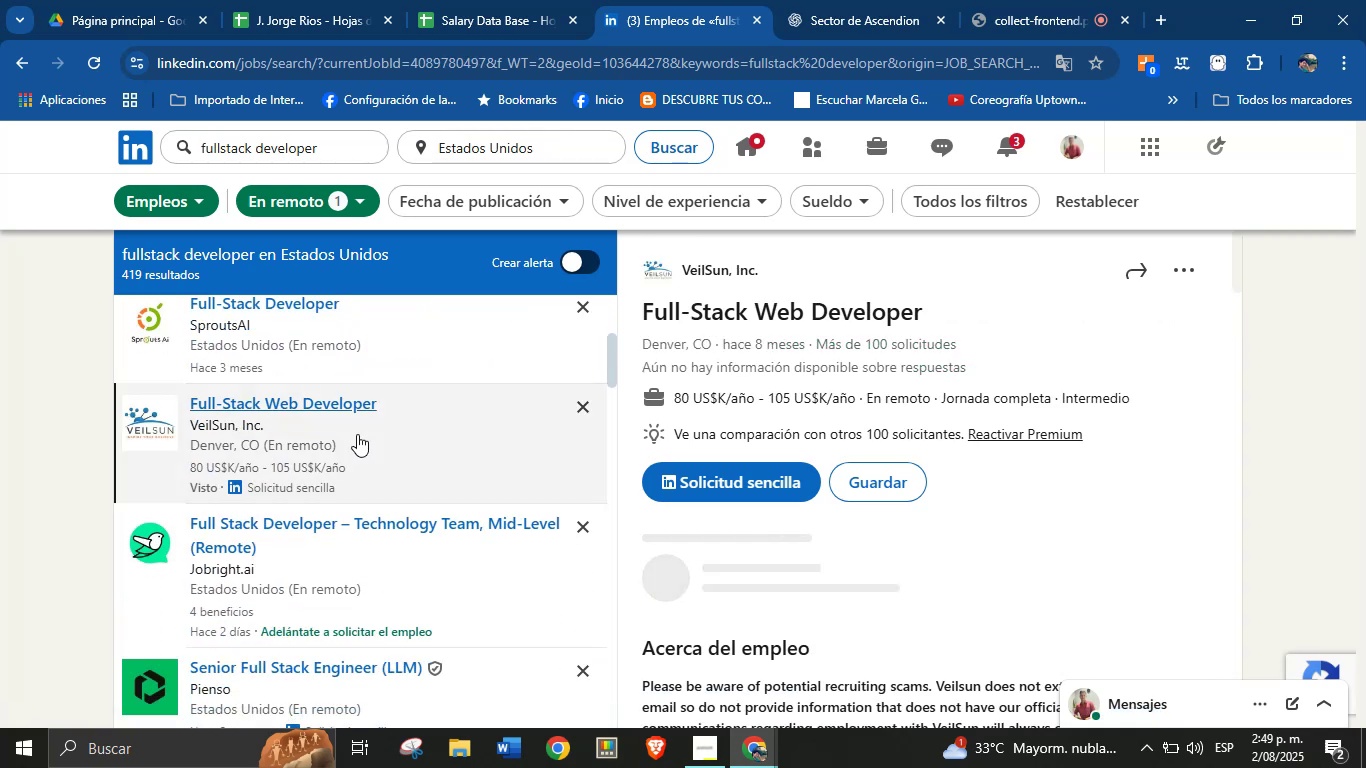 
scroll: coordinate [973, 549], scroll_direction: down, amount: 25.0
 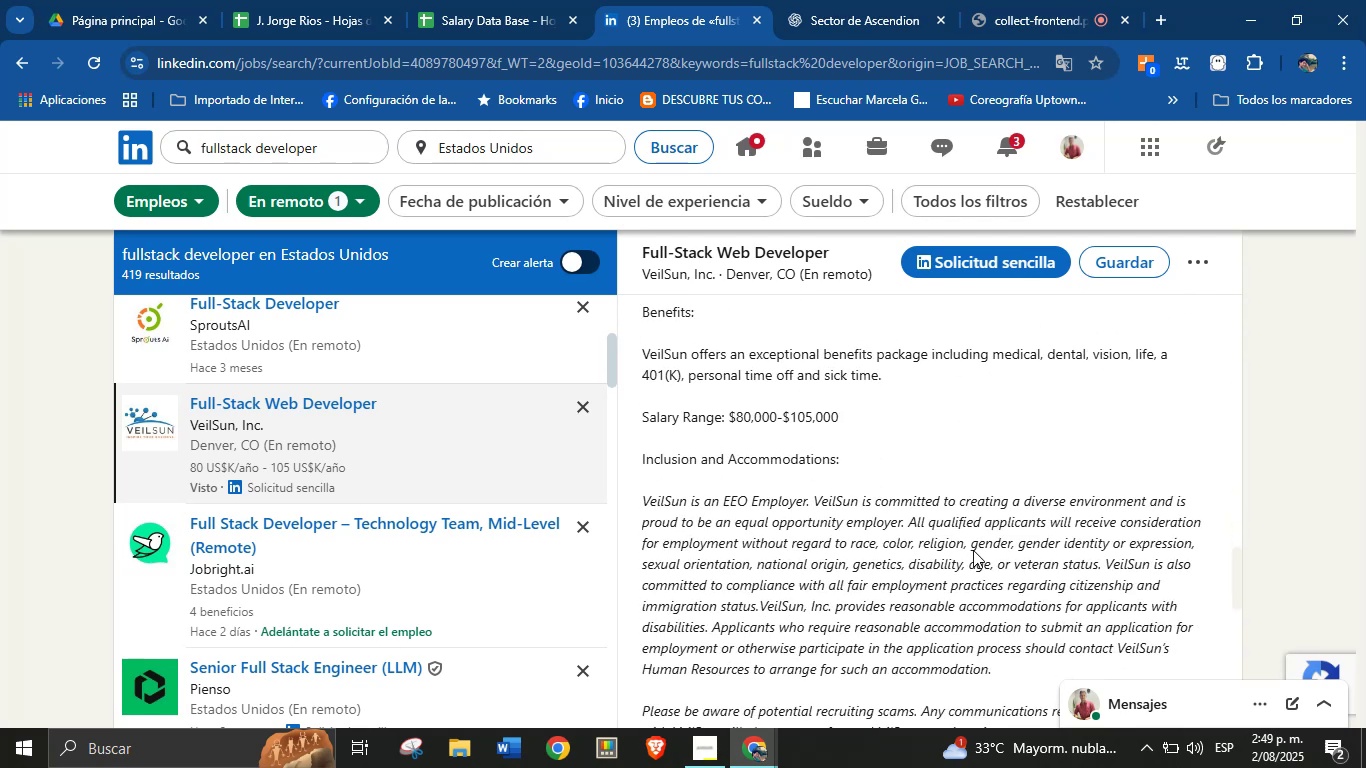 
scroll: coordinate [931, 501], scroll_direction: up, amount: 57.0
 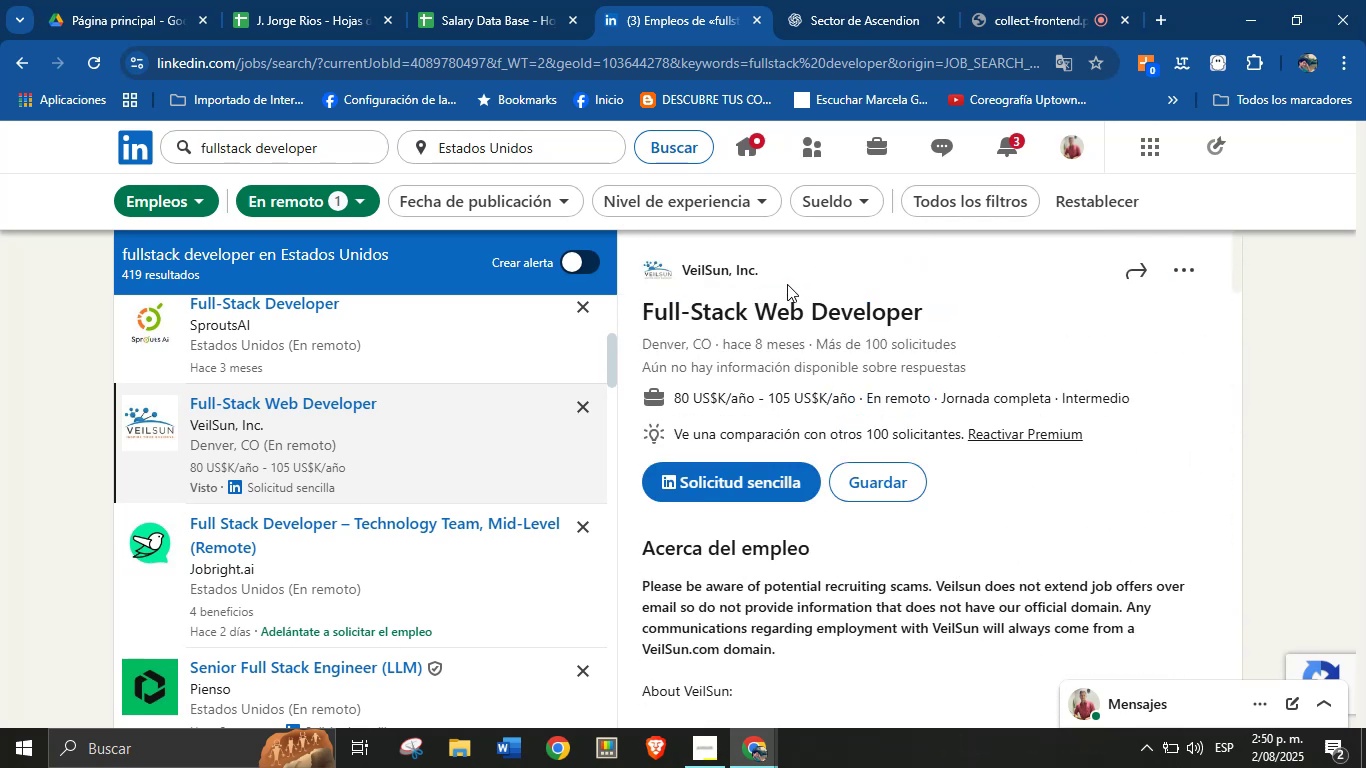 
left_click_drag(start_coordinate=[778, 277], to_coordinate=[684, 275])
 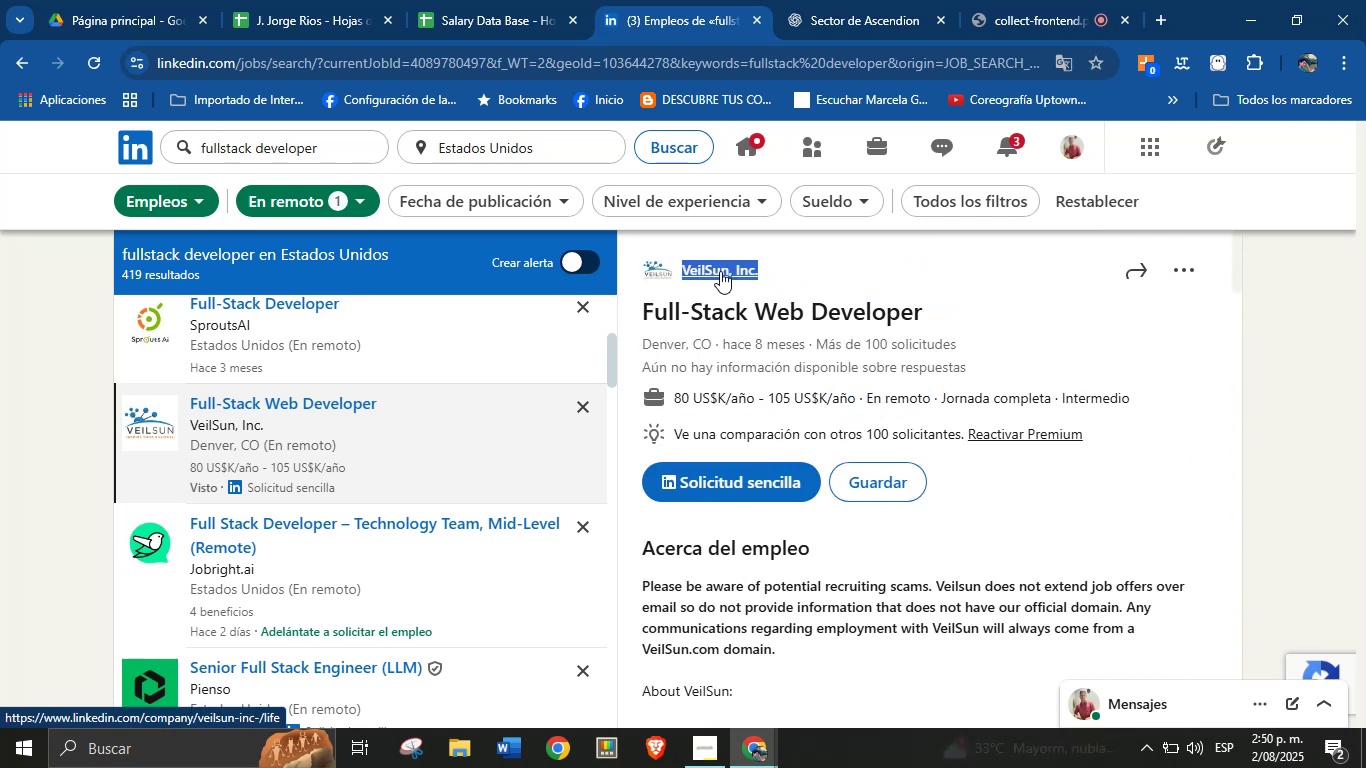 
key(Alt+AltLeft)
 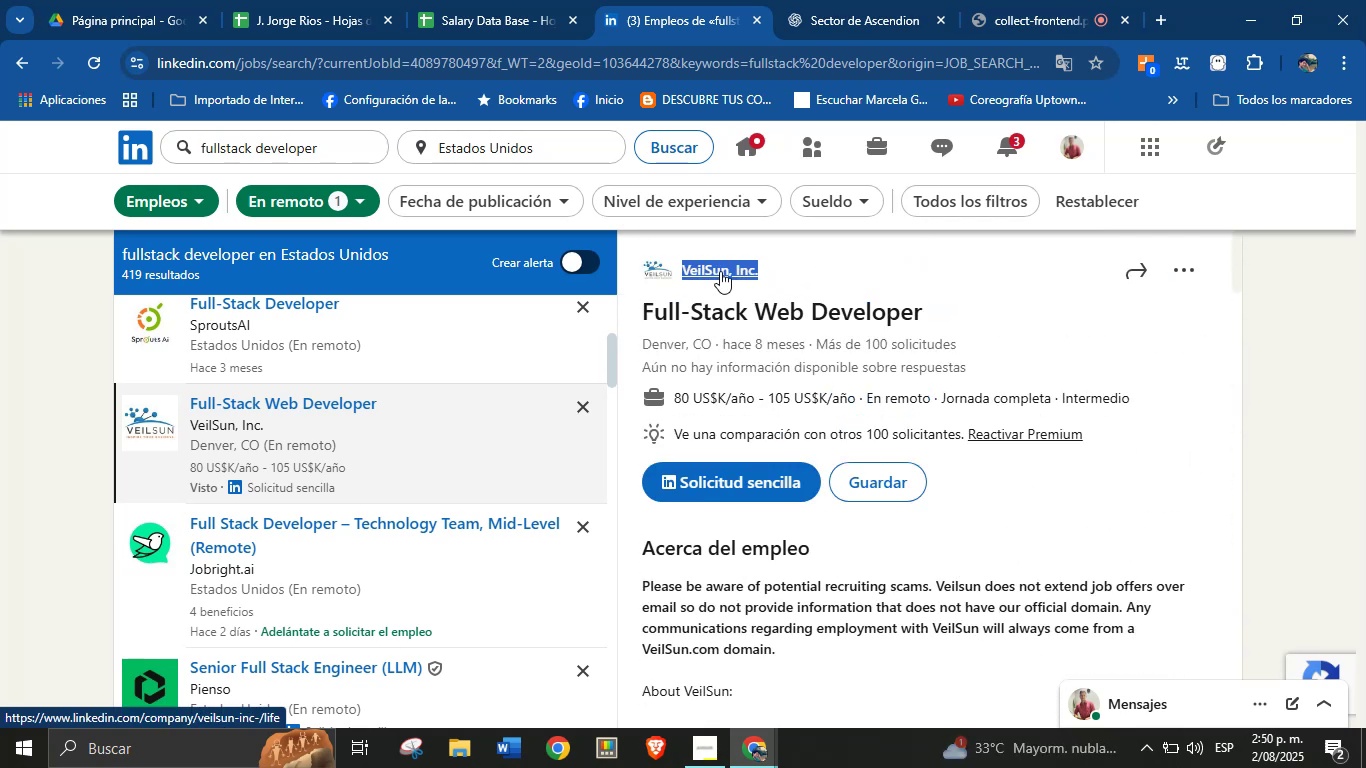 
key(Alt+Control+ControlLeft)
 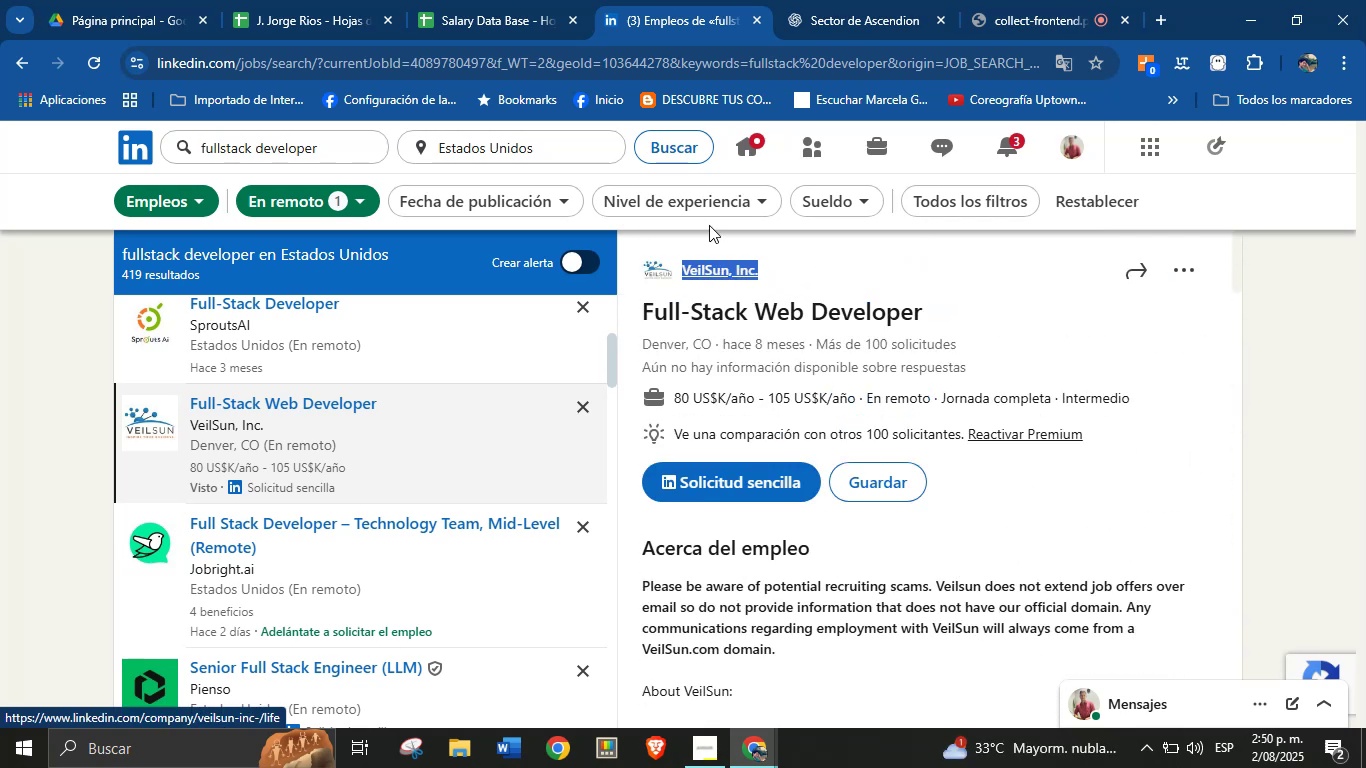 
key(Alt+Control+C)
 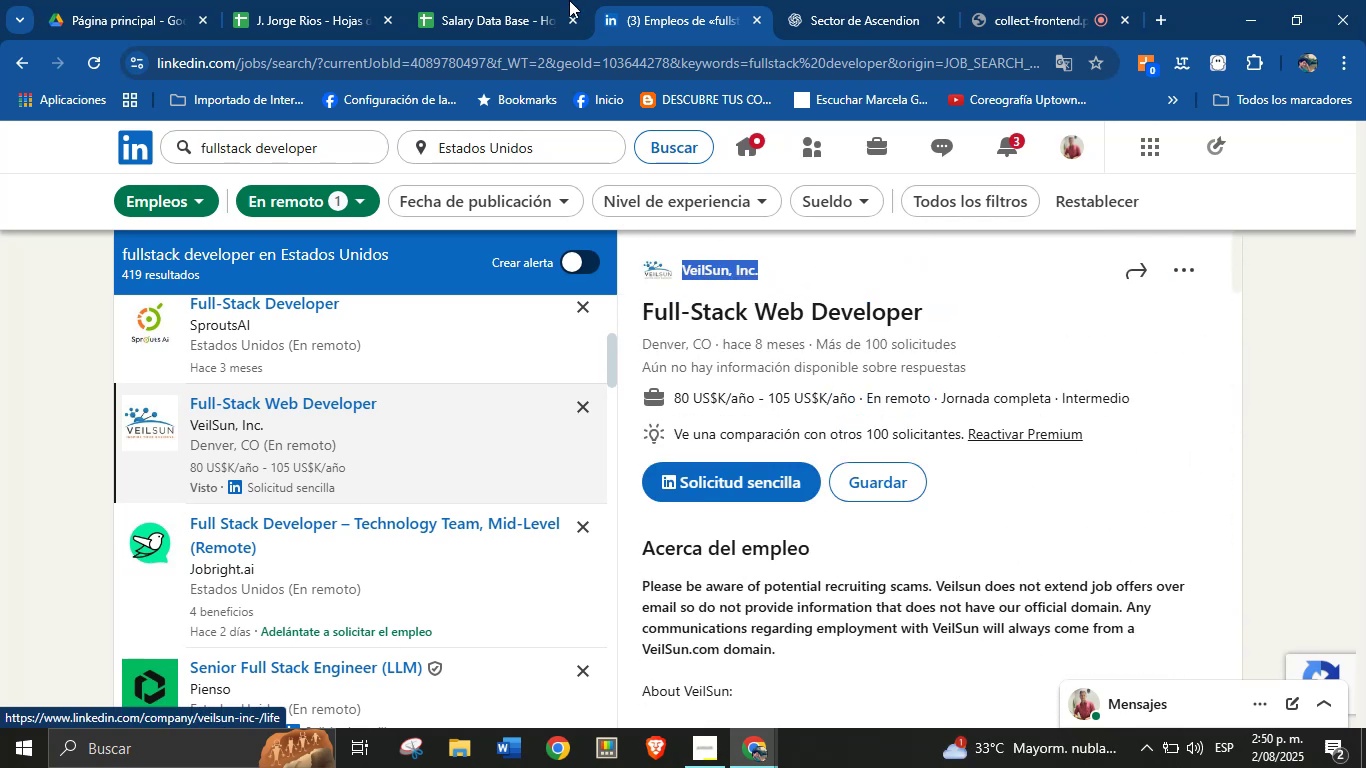 
left_click([500, 0])
 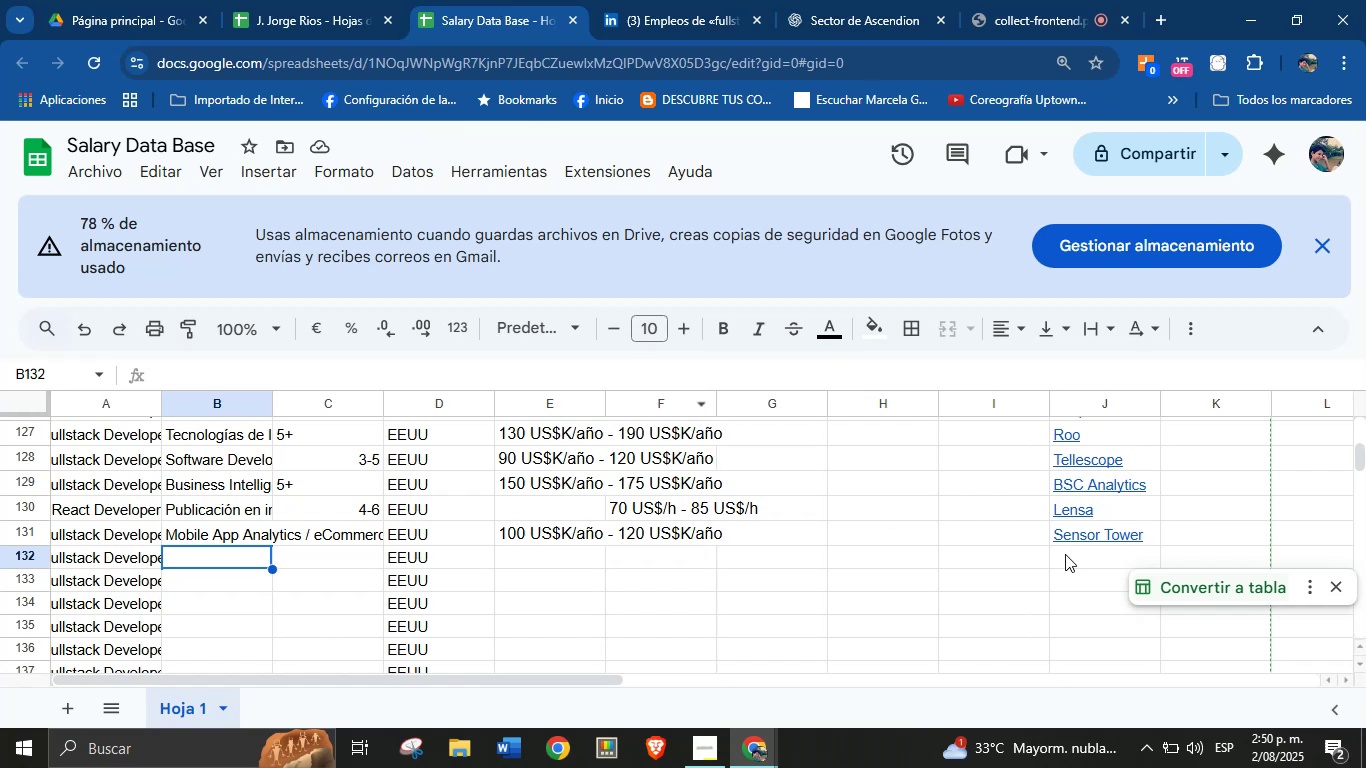 
left_click([1080, 555])
 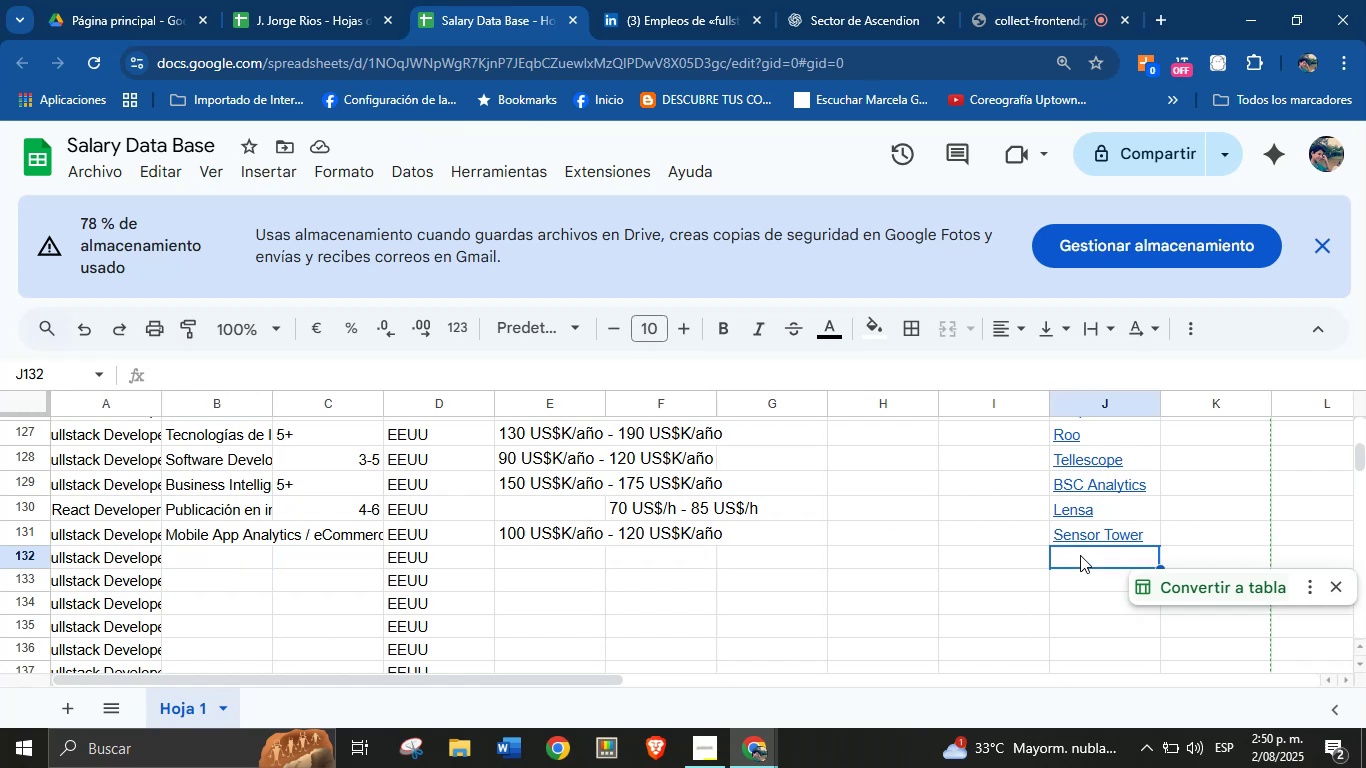 
key(Break)
 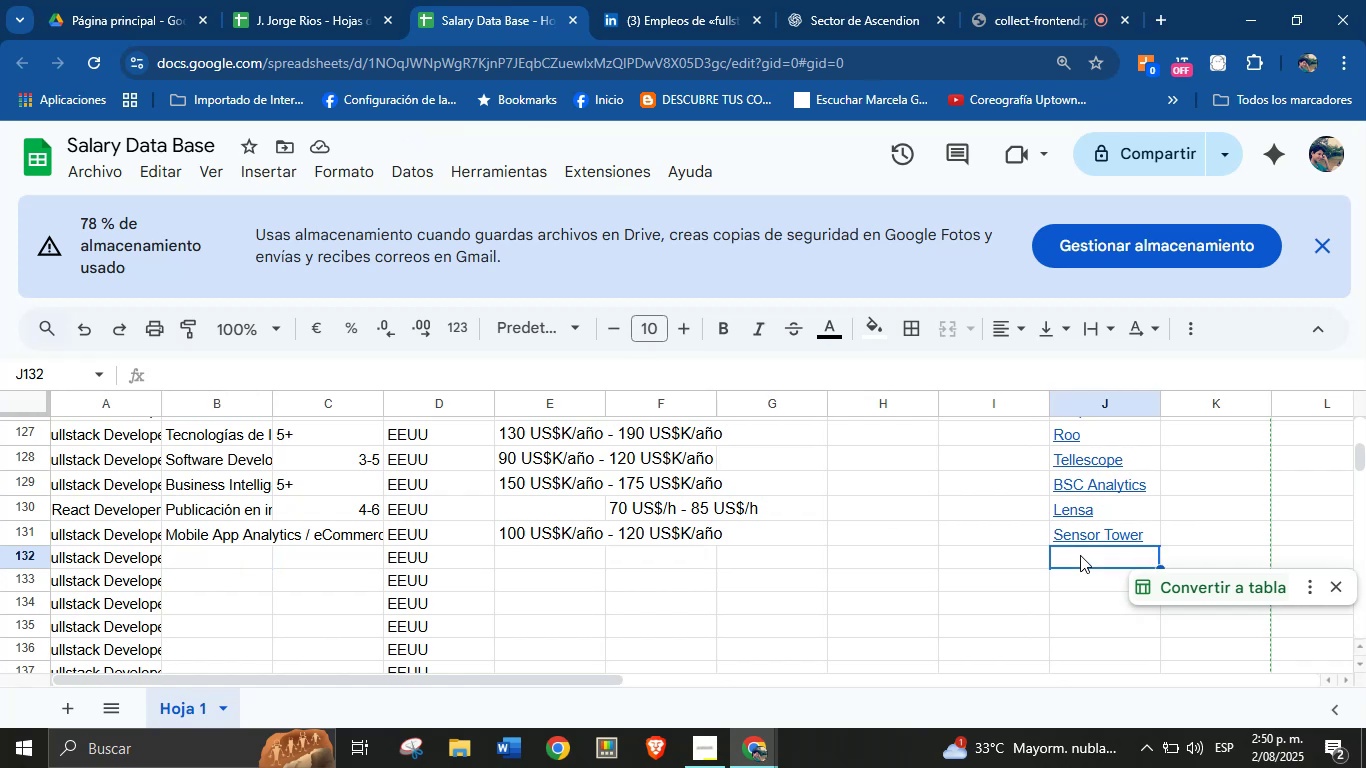 
key(Control+ControlLeft)
 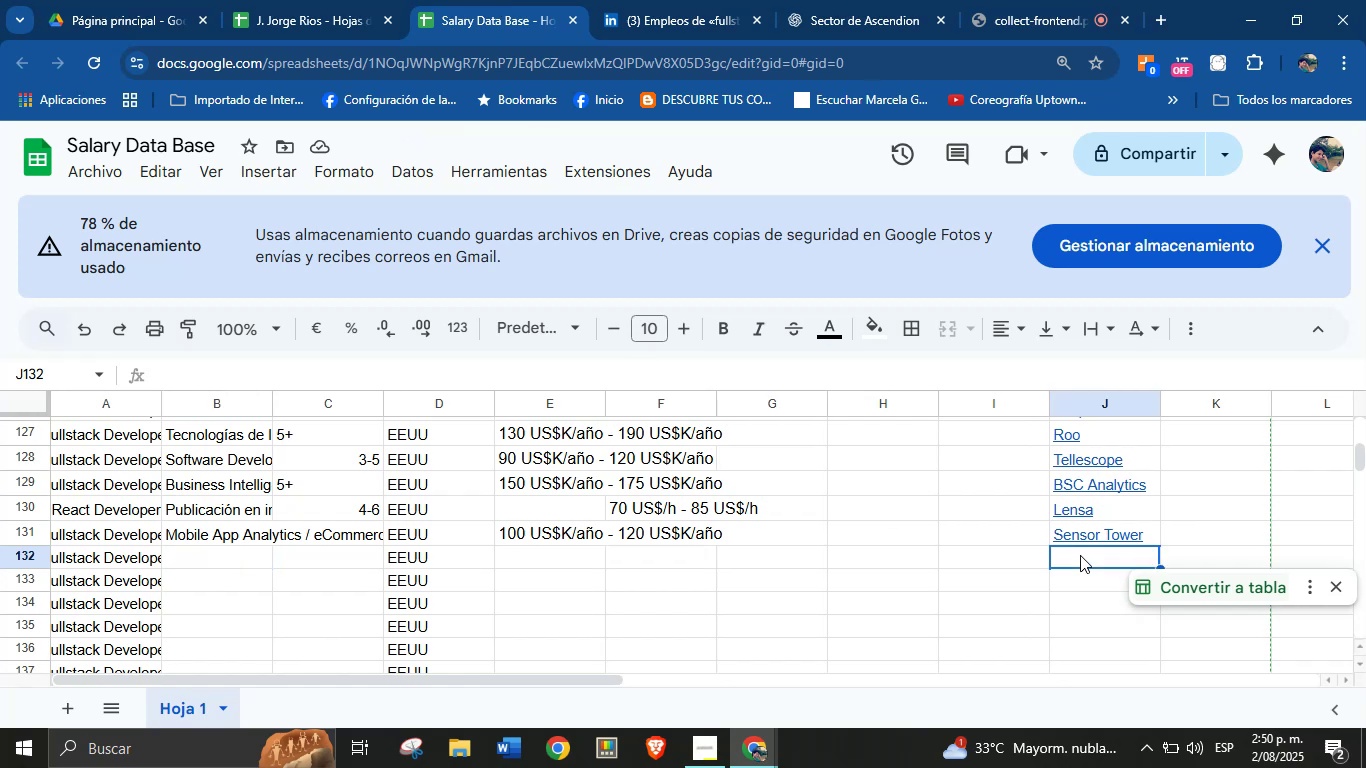 
key(Control+V)
 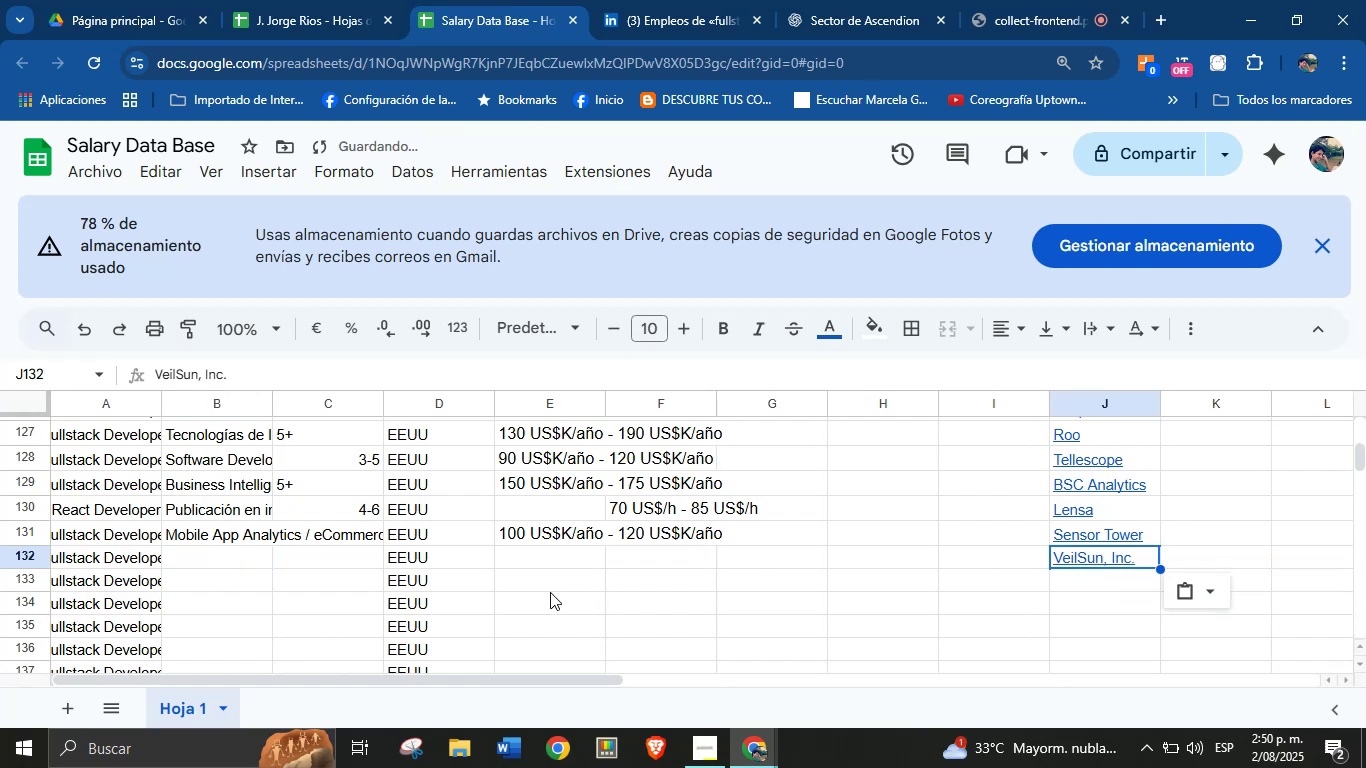 
left_click([550, 558])
 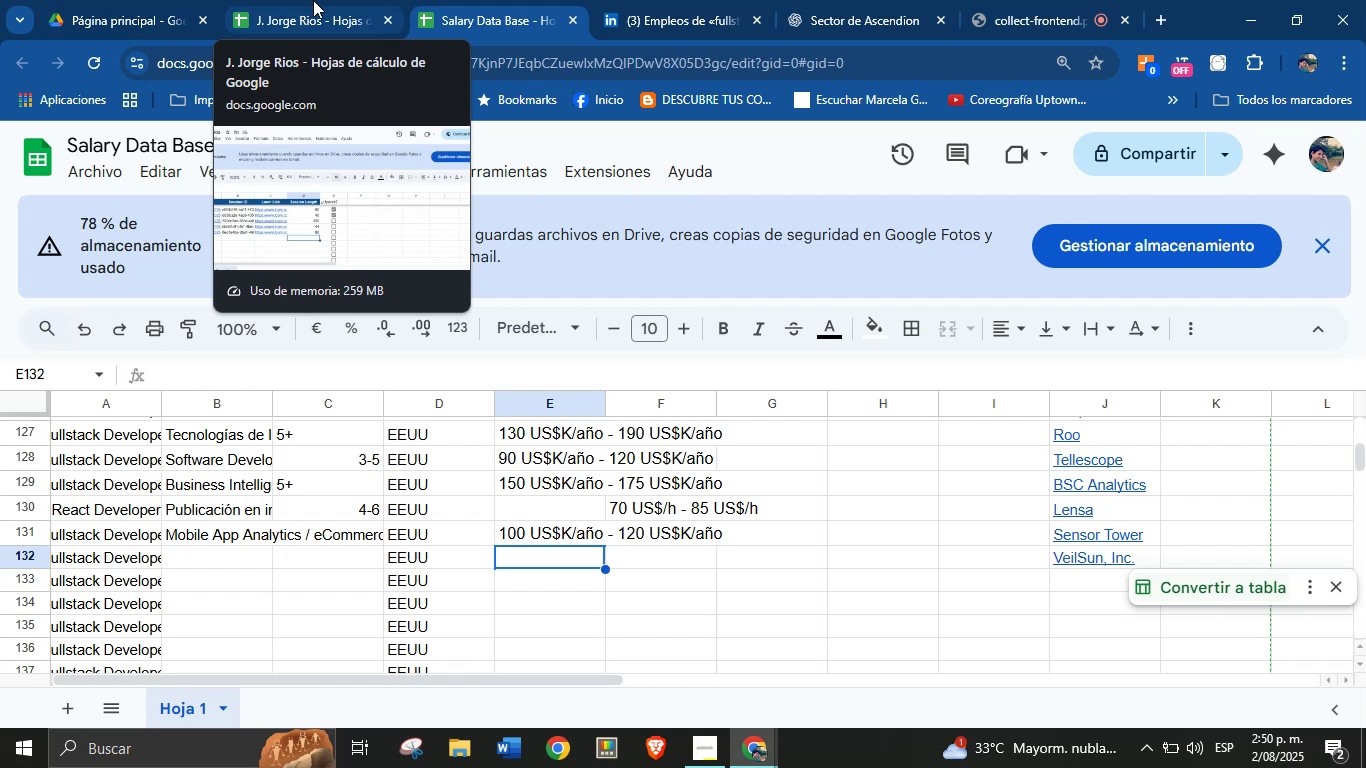 
wait(10.92)
 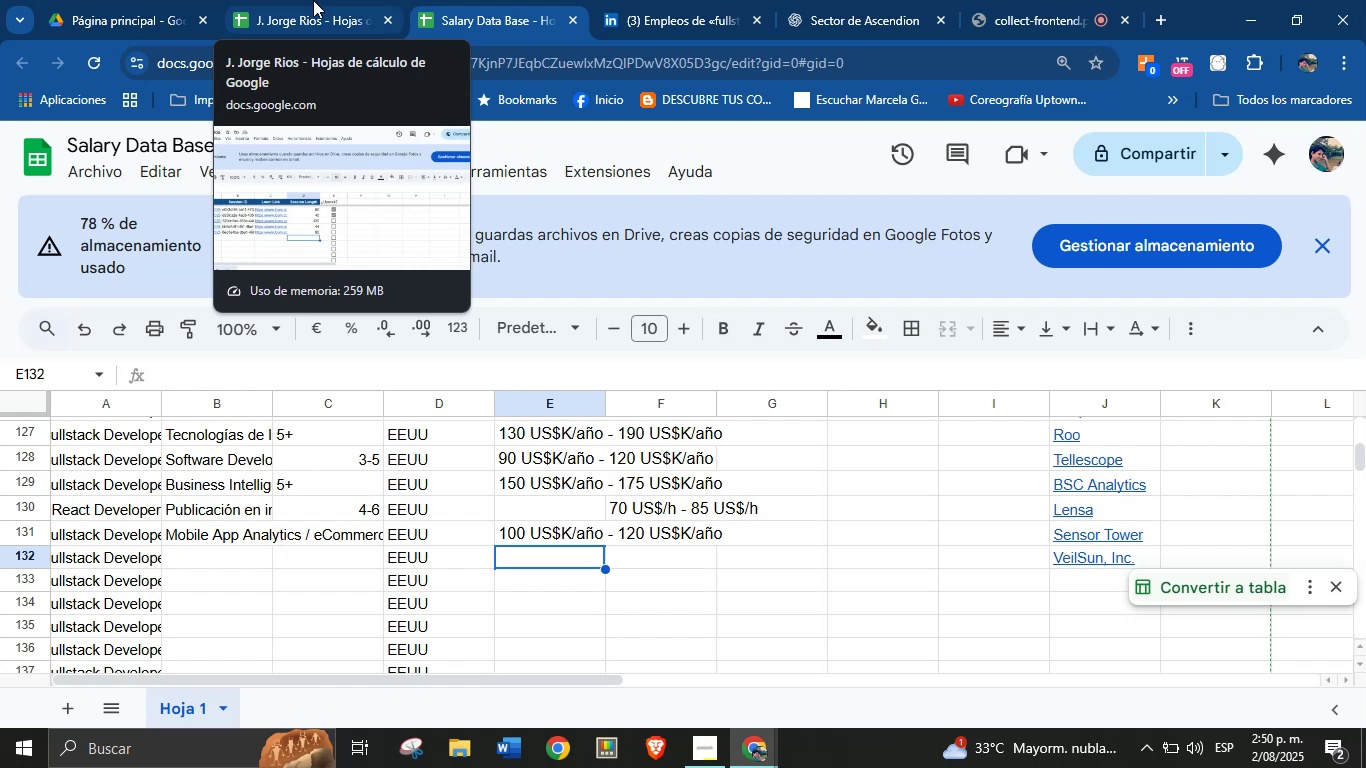 
left_click([638, 0])
 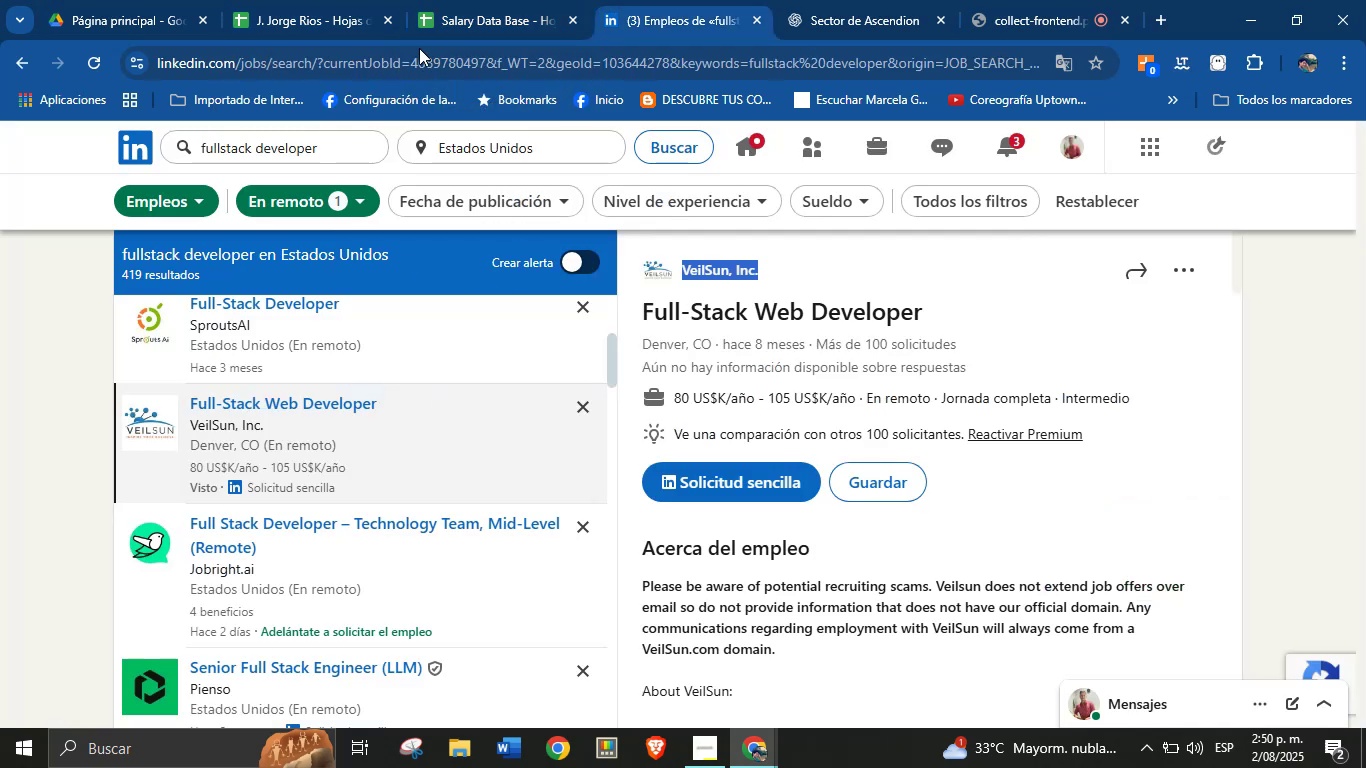 
left_click([470, 0])
 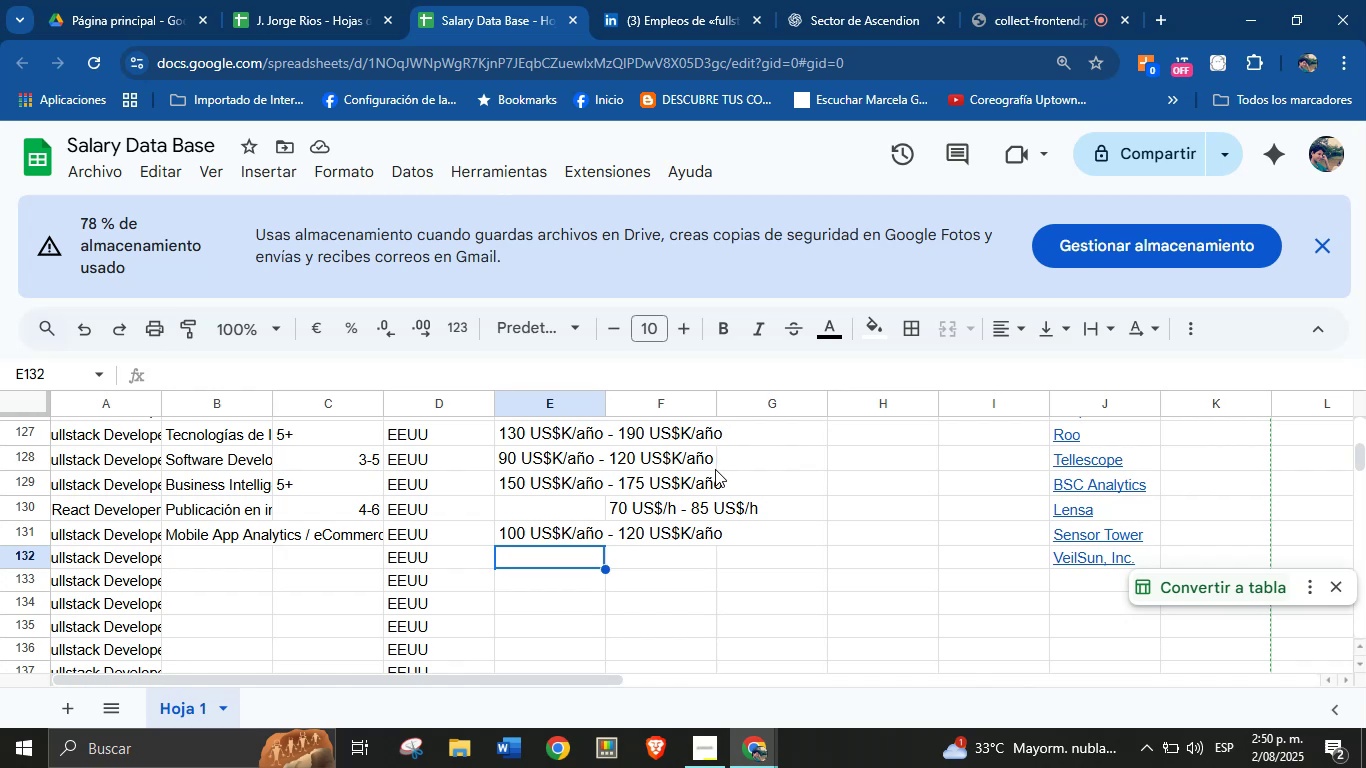 
wait(5.91)
 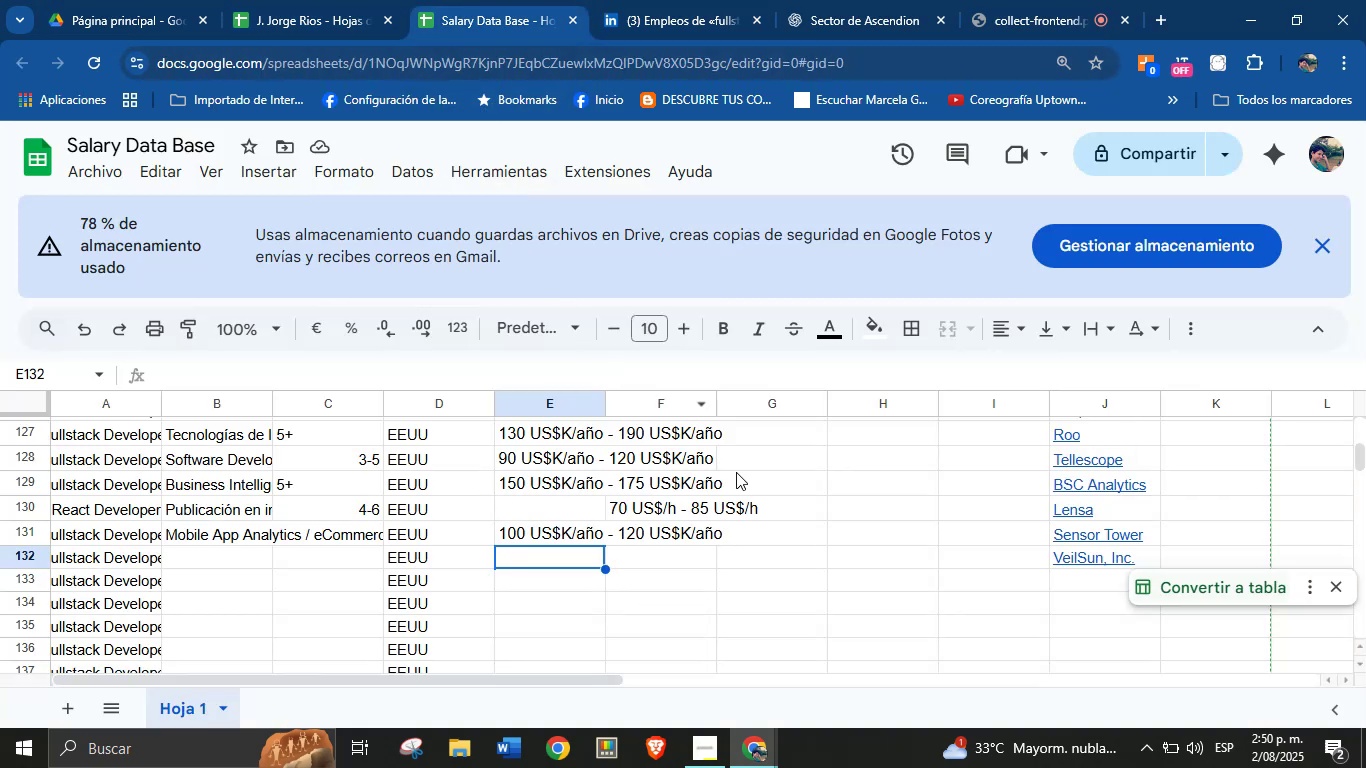 
left_click([661, 0])
 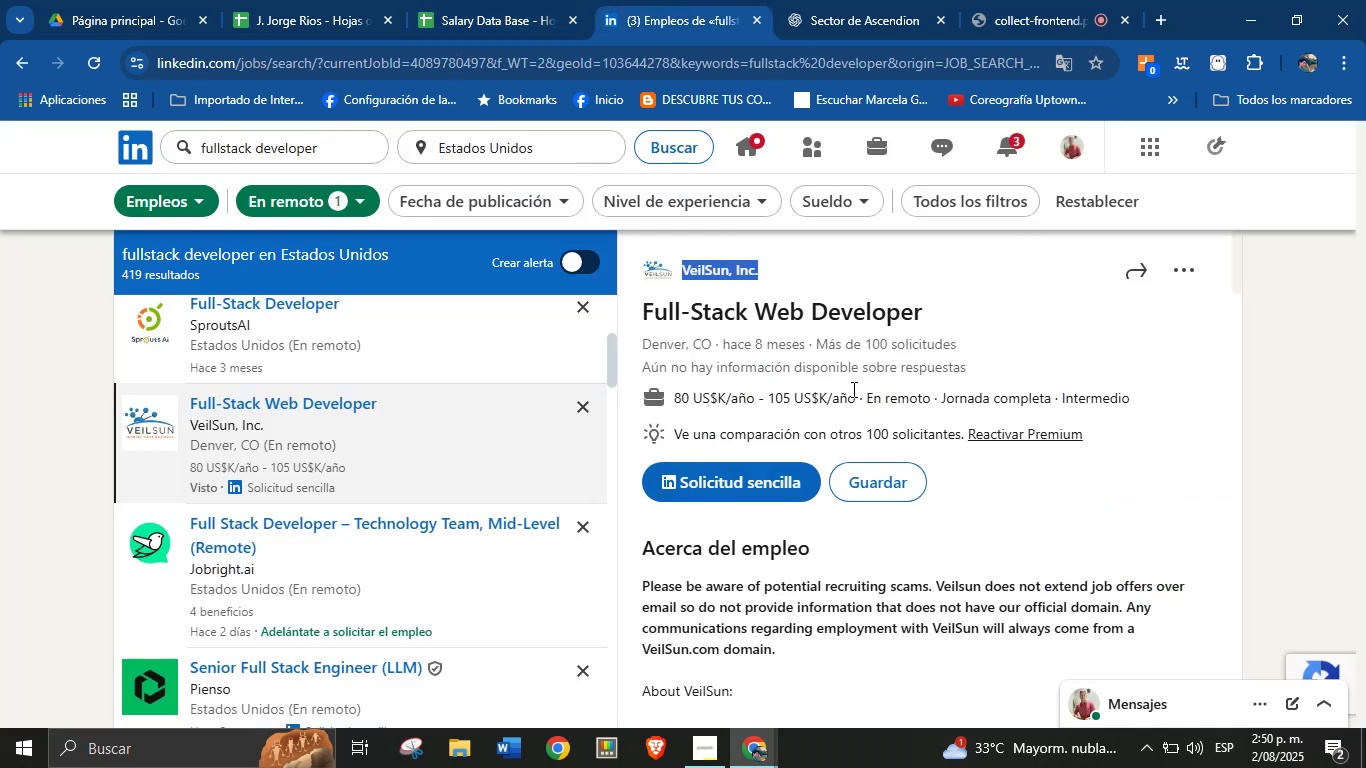 
left_click_drag(start_coordinate=[854, 401], to_coordinate=[674, 405])
 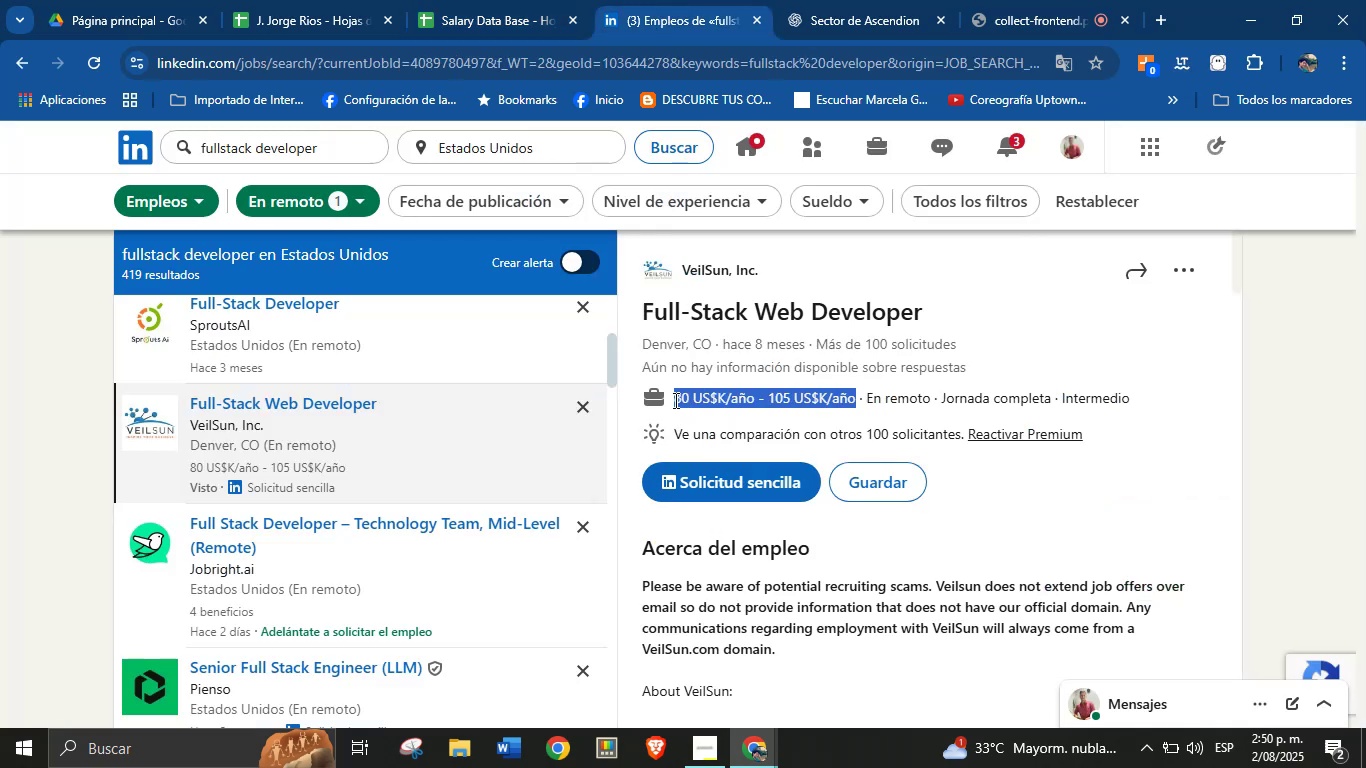 
key(Alt+Control+ControlLeft)
 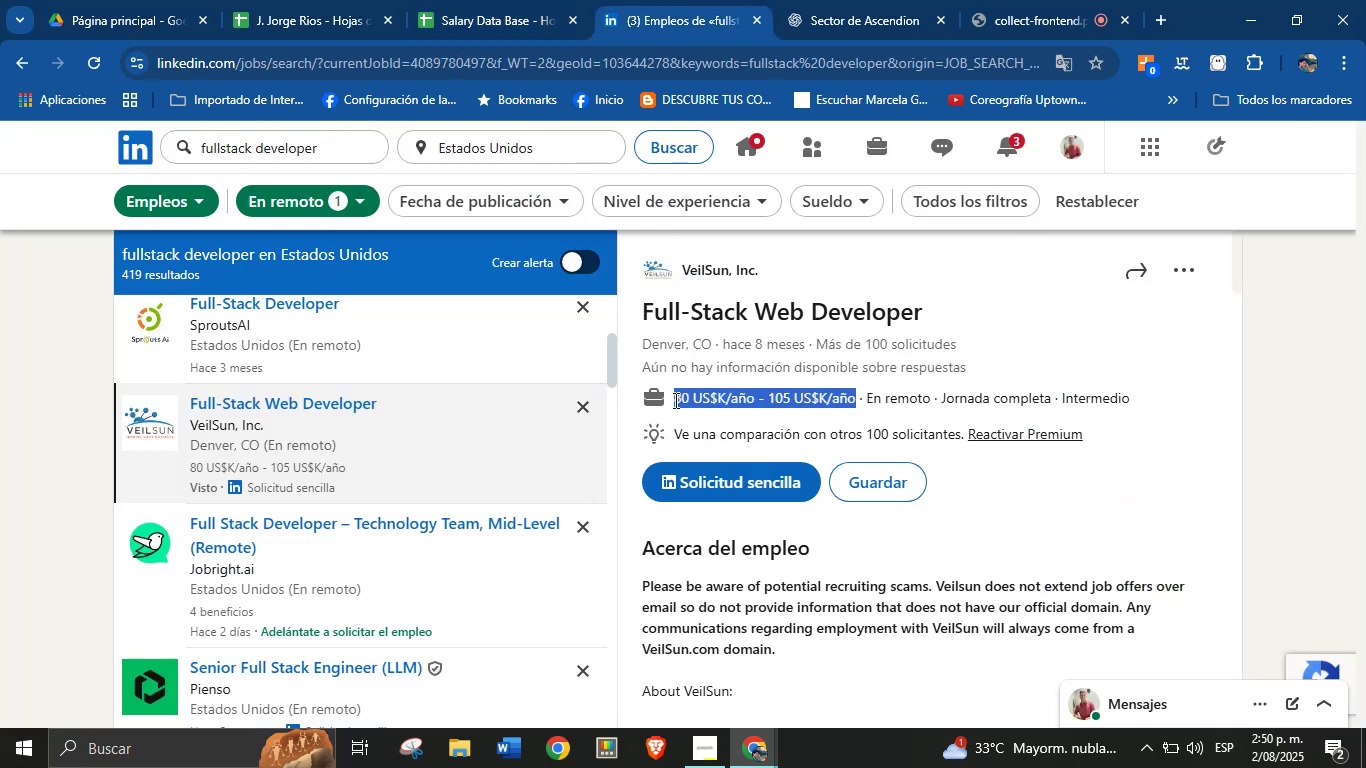 
key(Alt+AltLeft)
 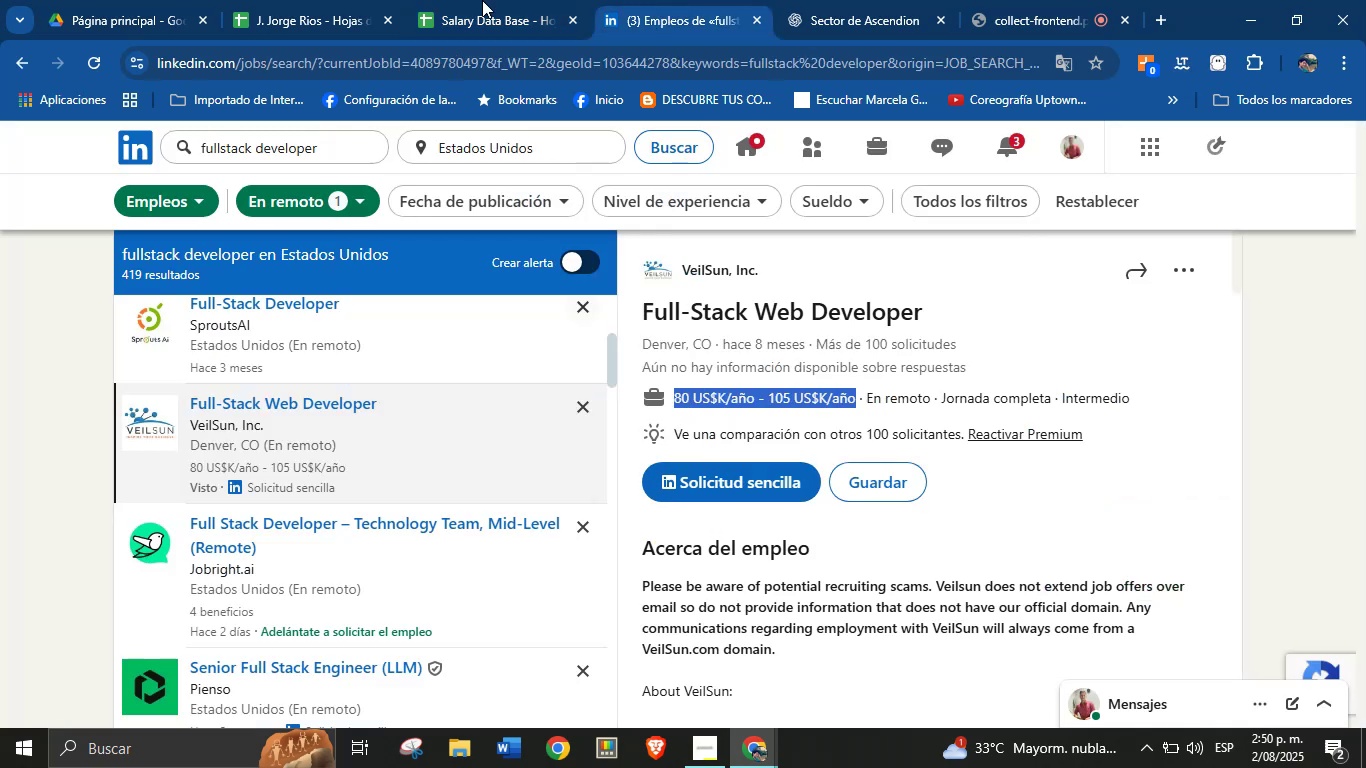 
key(Alt+Control+C)
 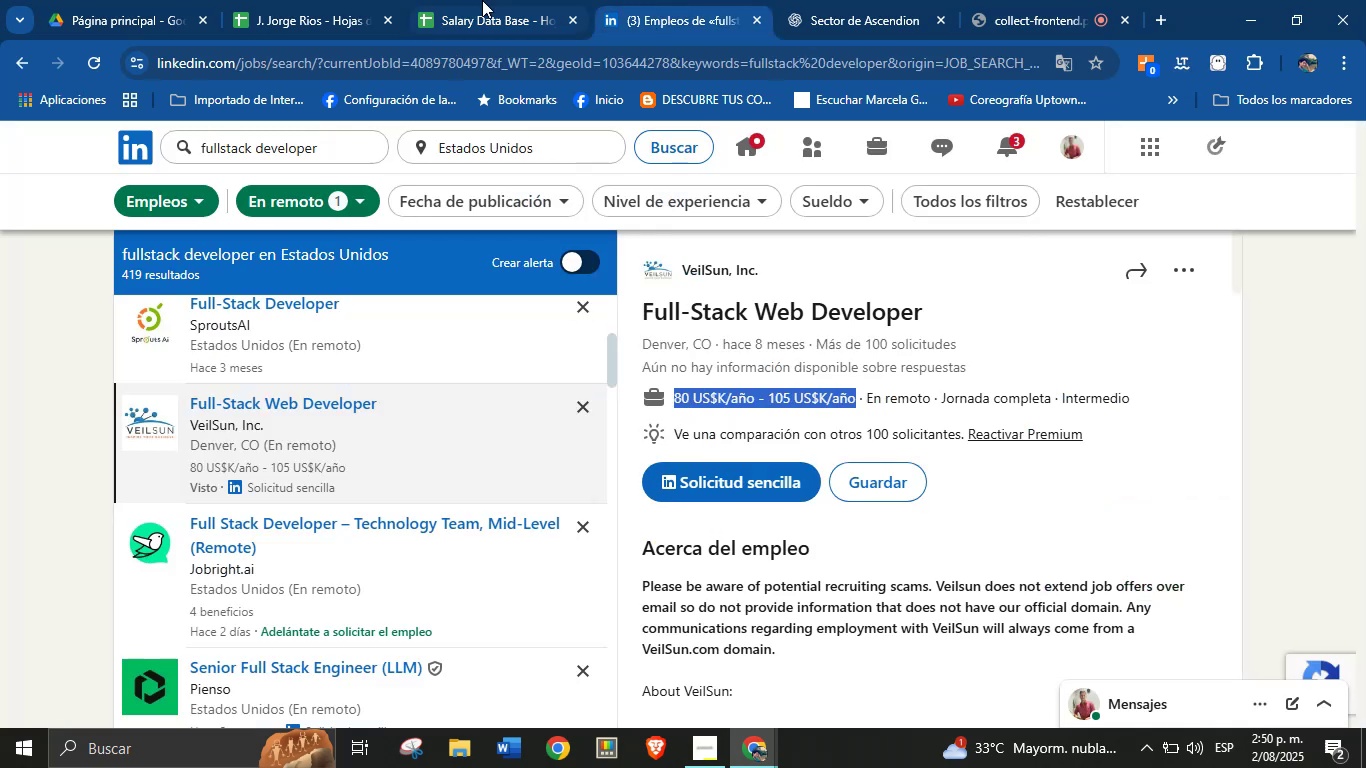 
left_click([482, 0])
 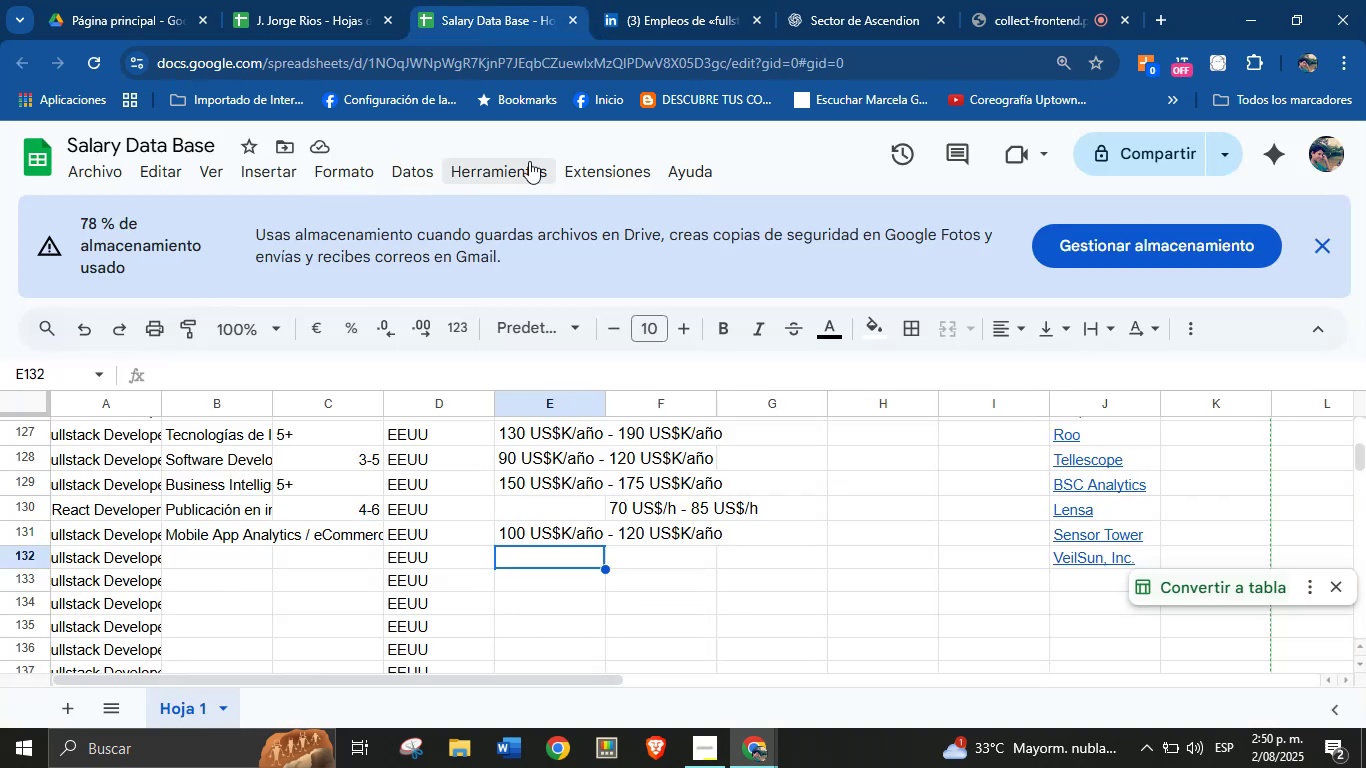 
key(Break)
 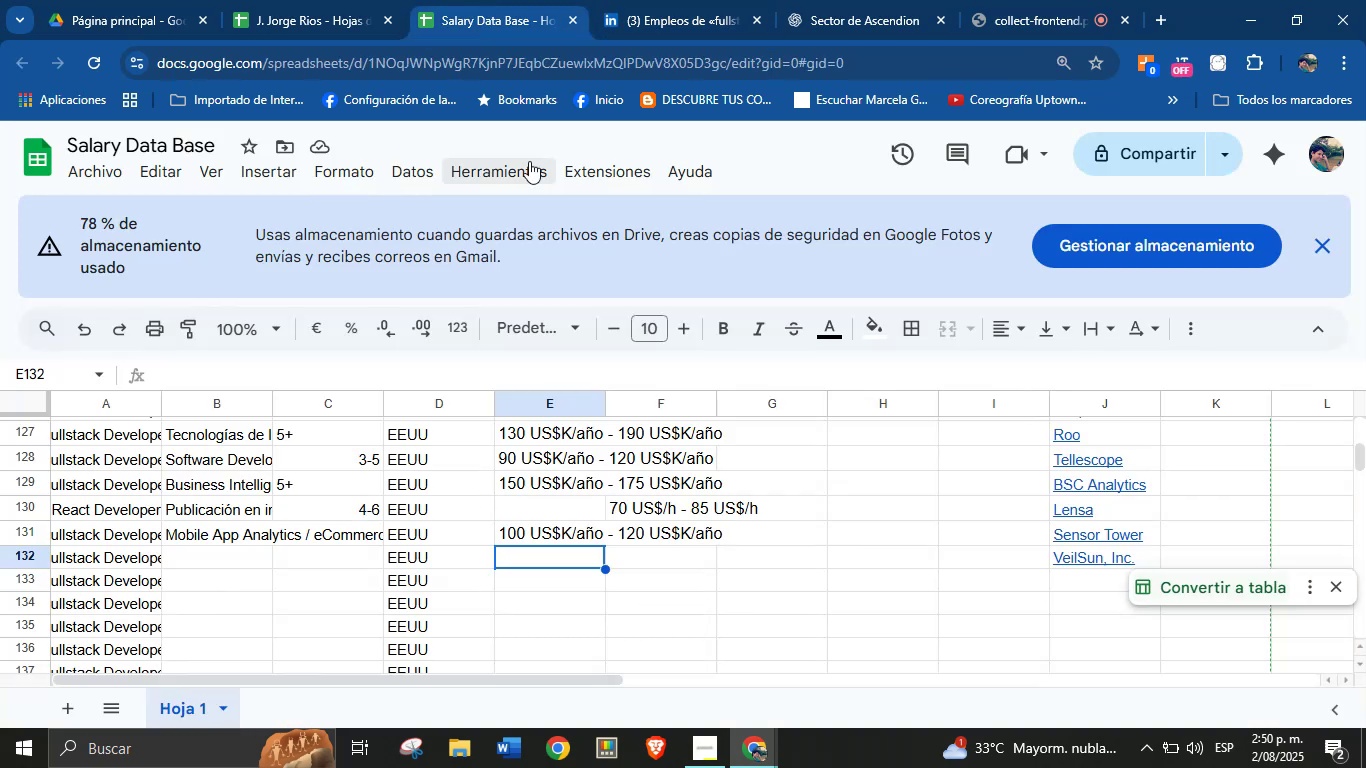 
key(Control+ControlLeft)
 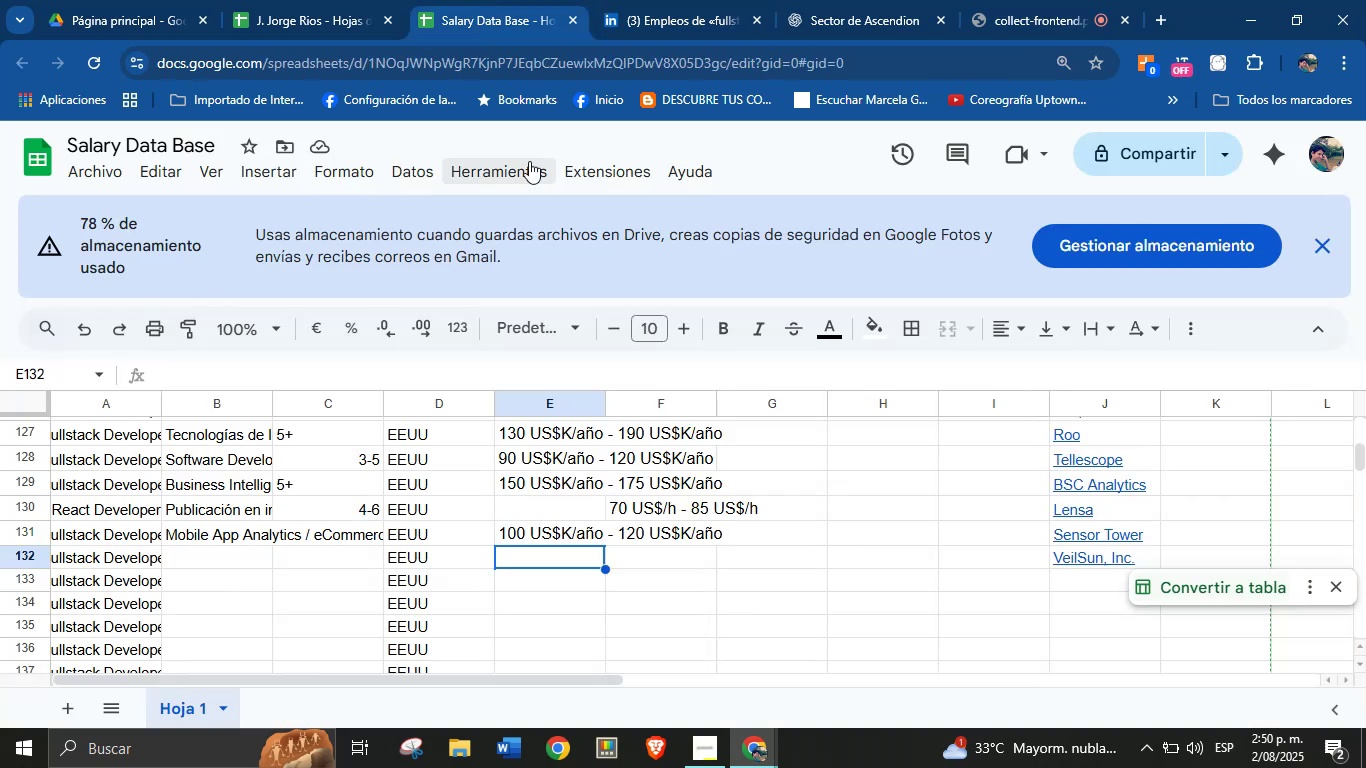 
key(Control+V)
 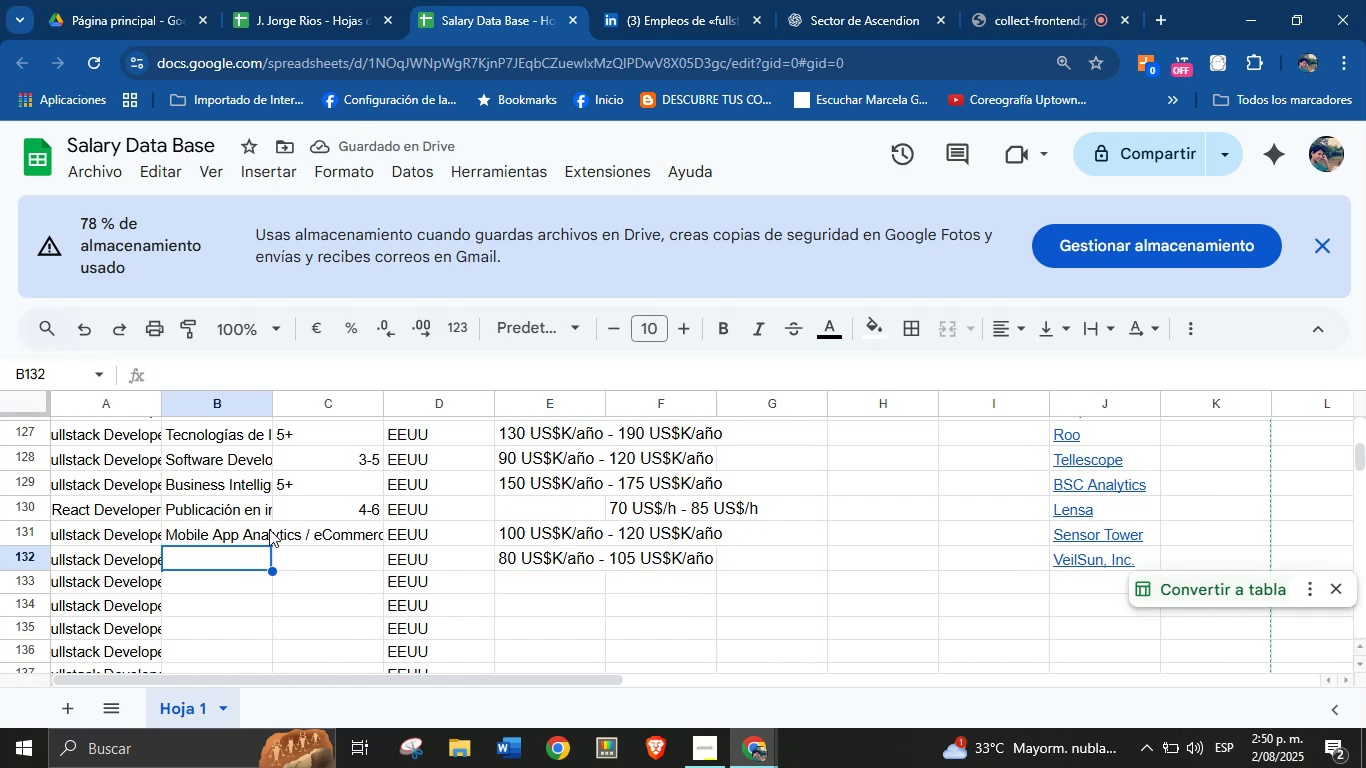 
wait(5.95)
 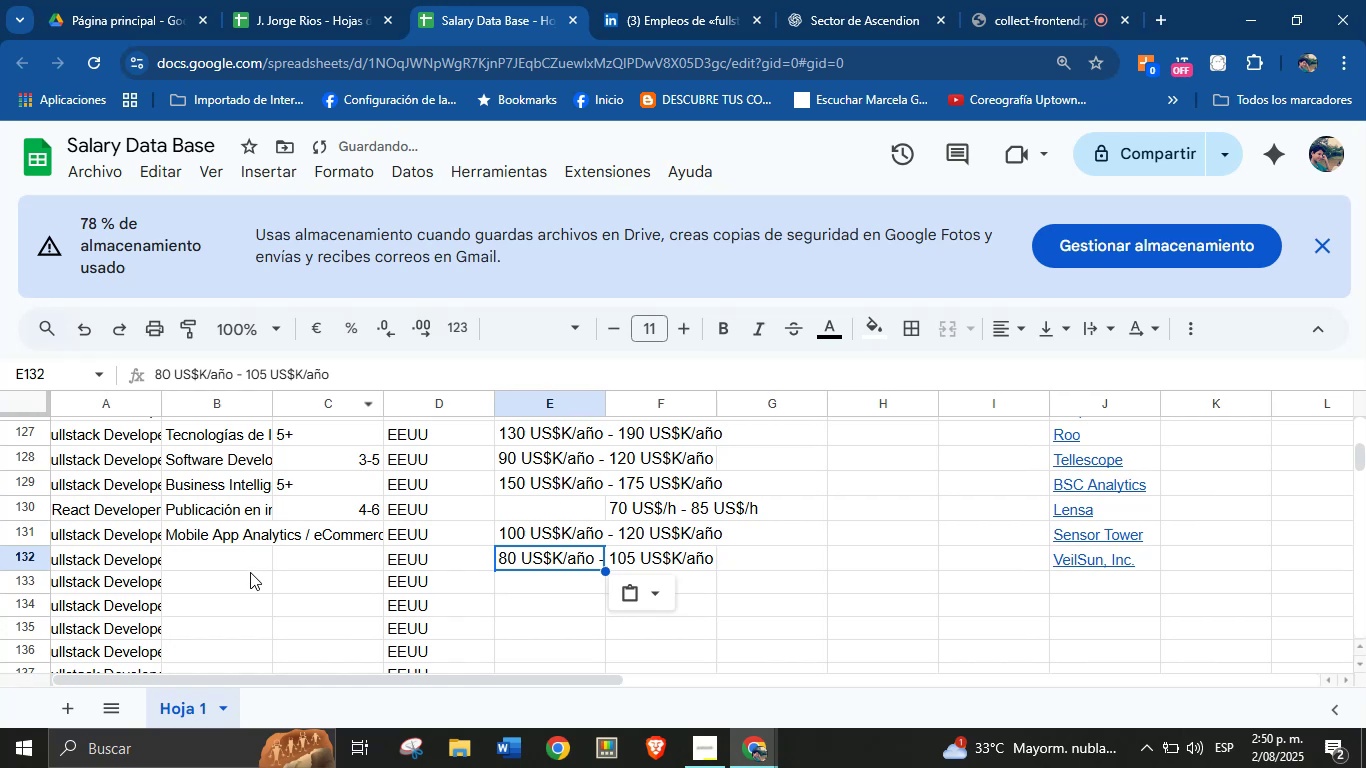 
left_click([665, 0])
 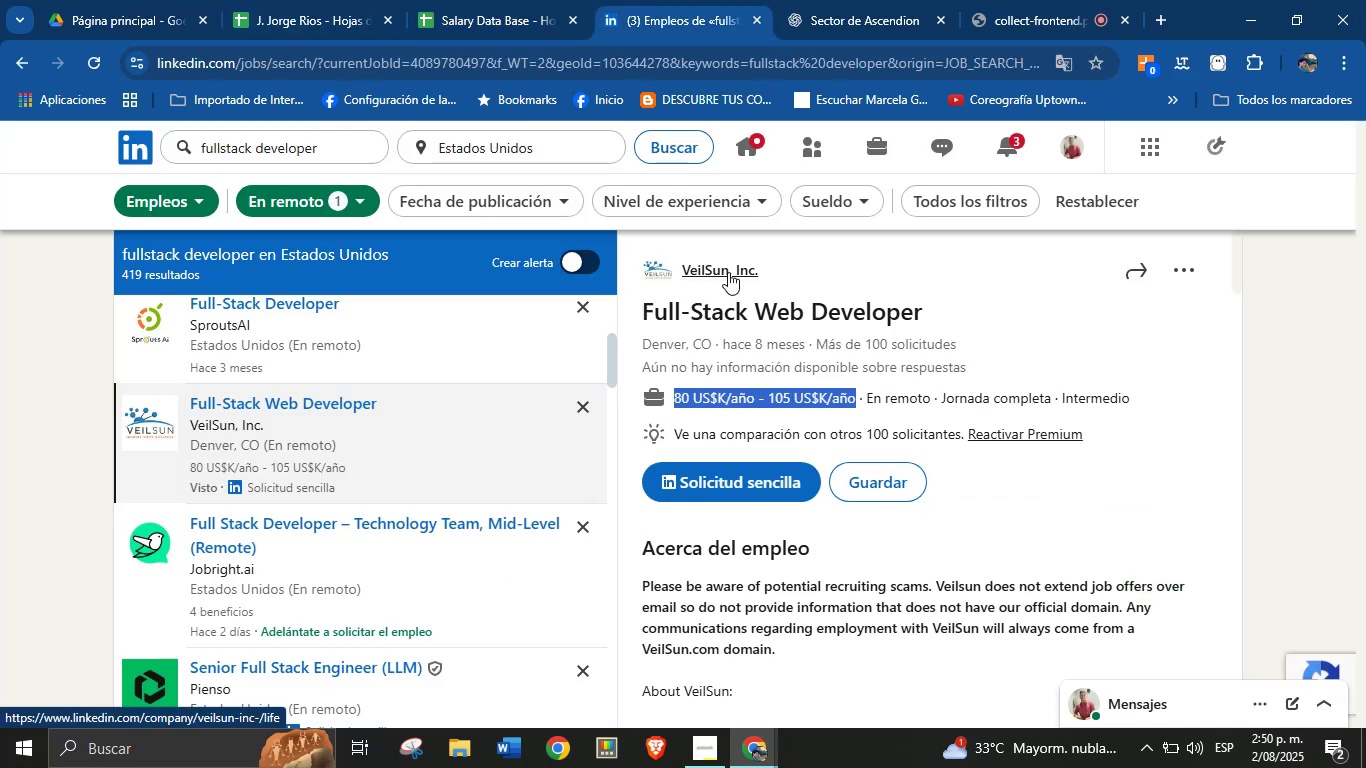 
right_click([728, 272])
 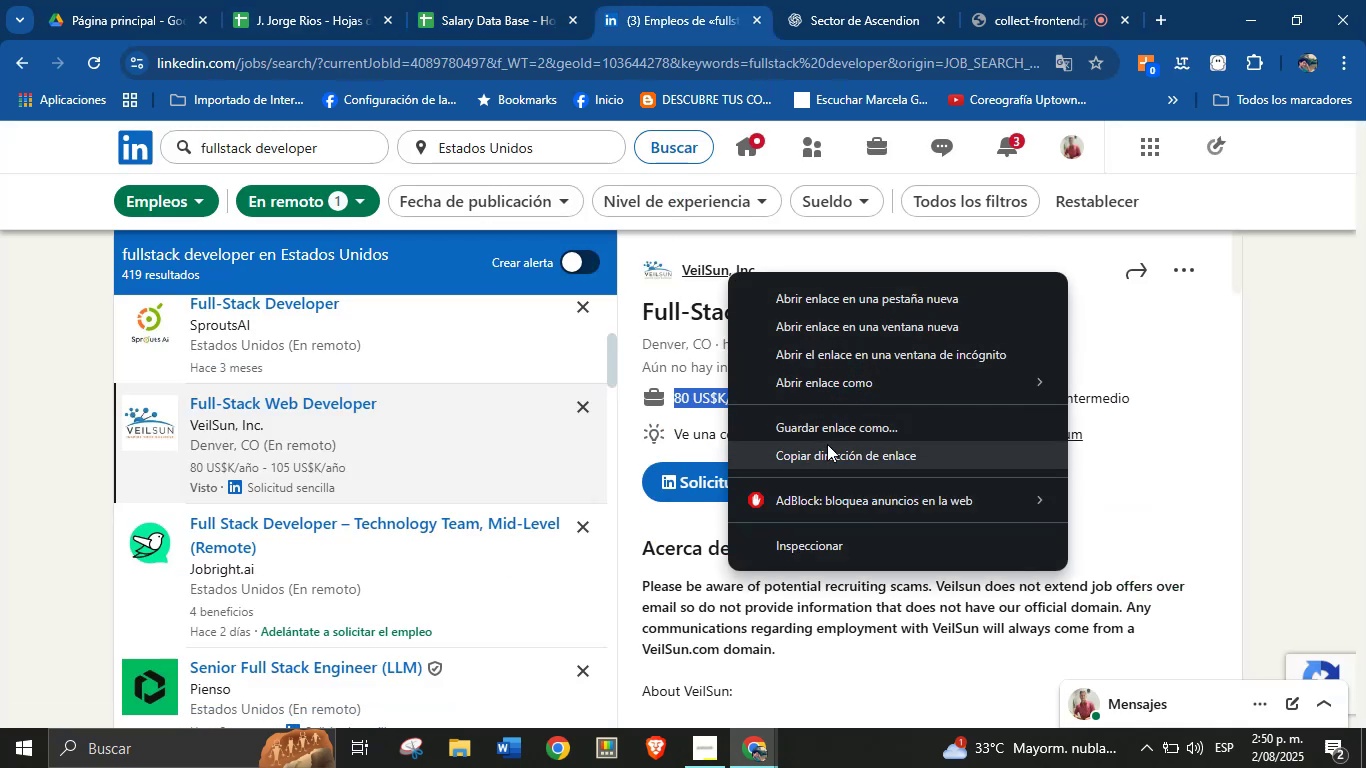 
left_click([831, 454])
 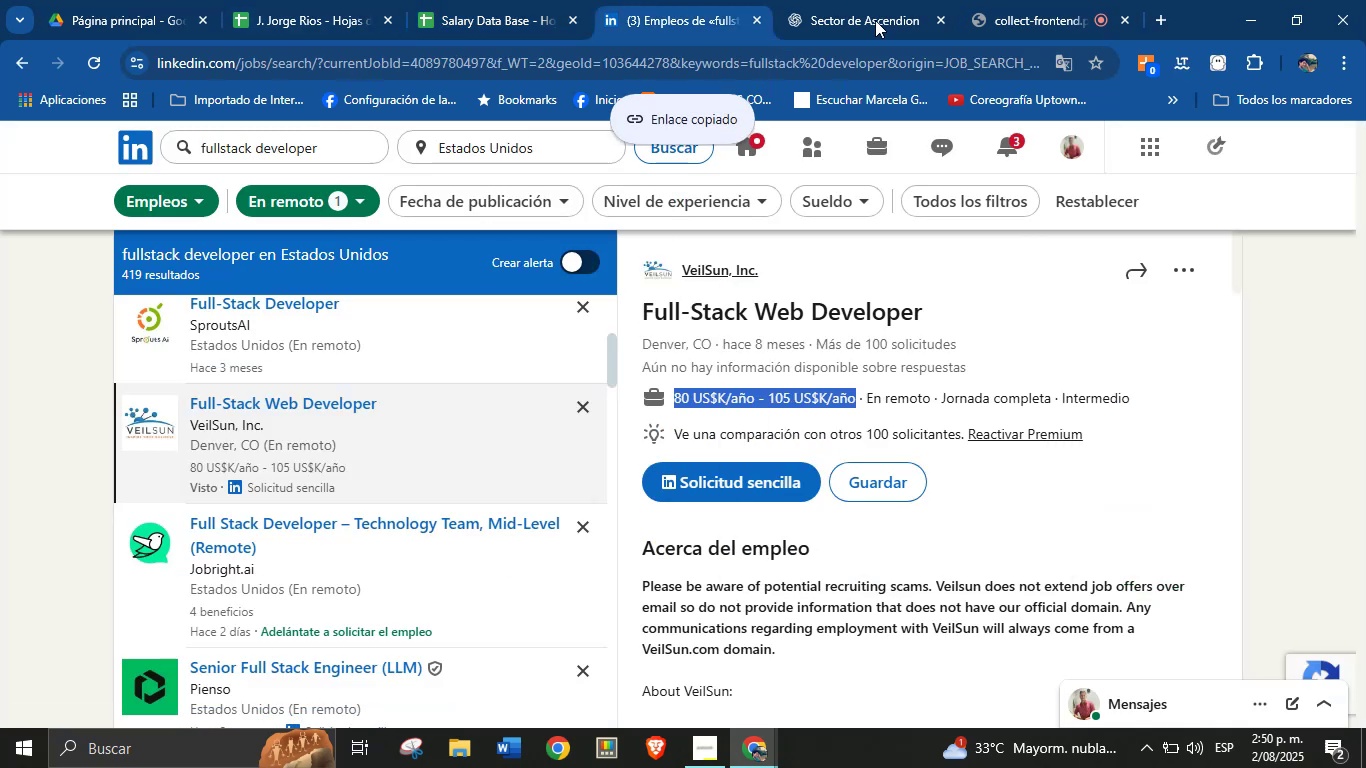 
left_click([876, 19])
 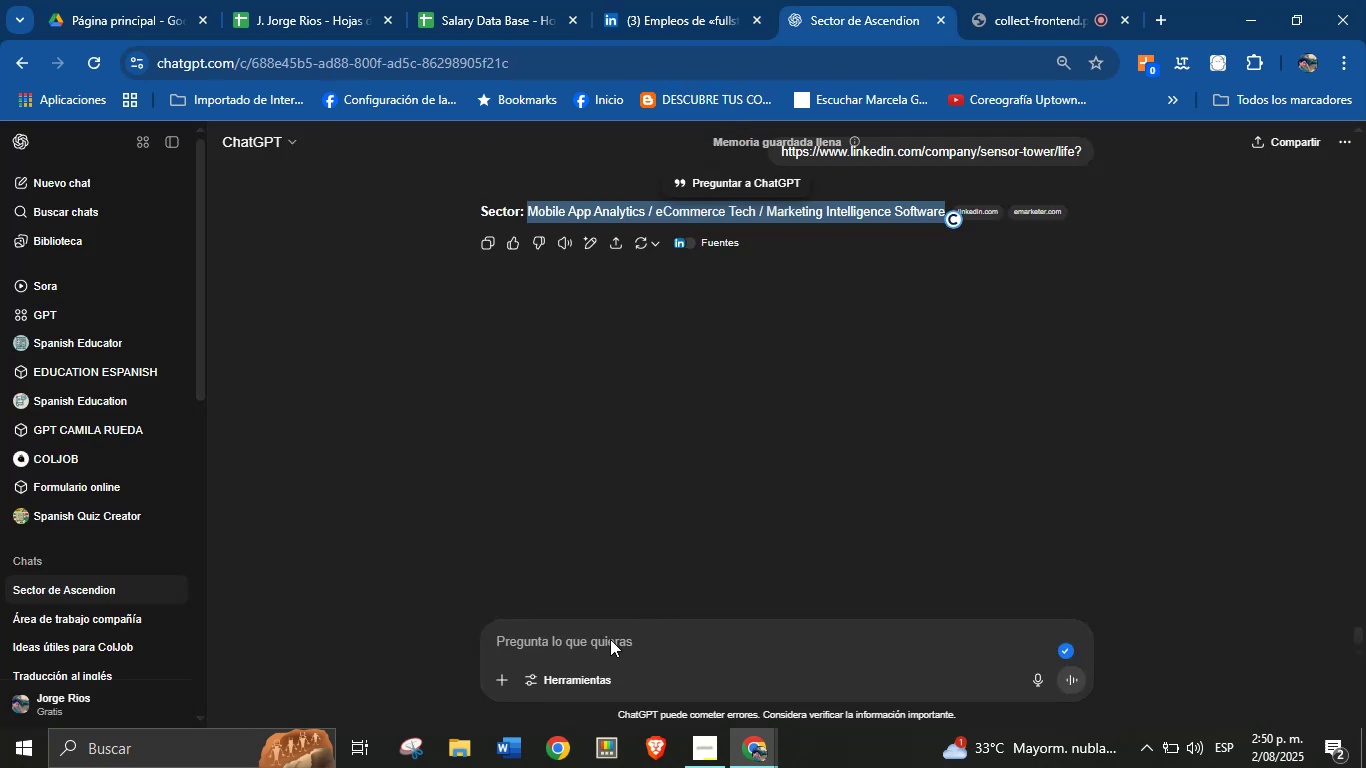 
left_click([608, 640])
 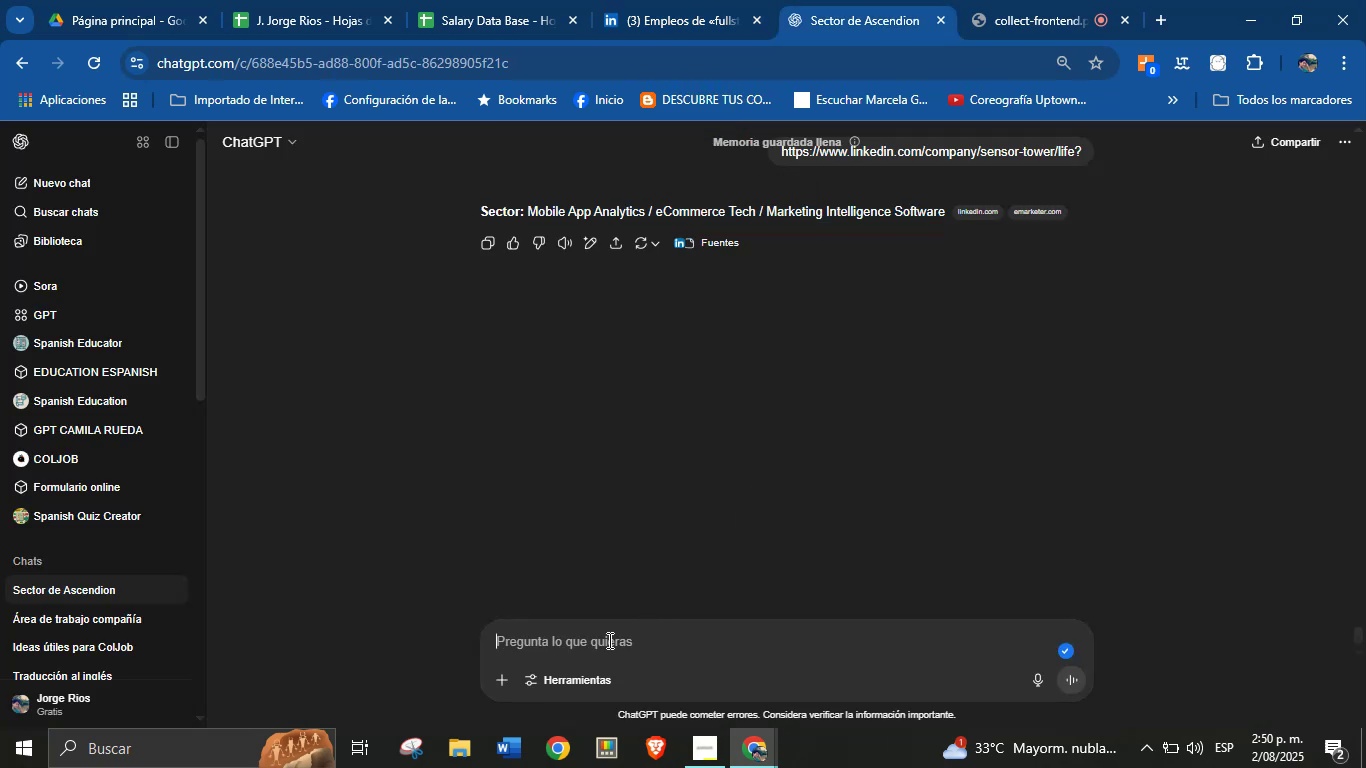 
key(Break)
 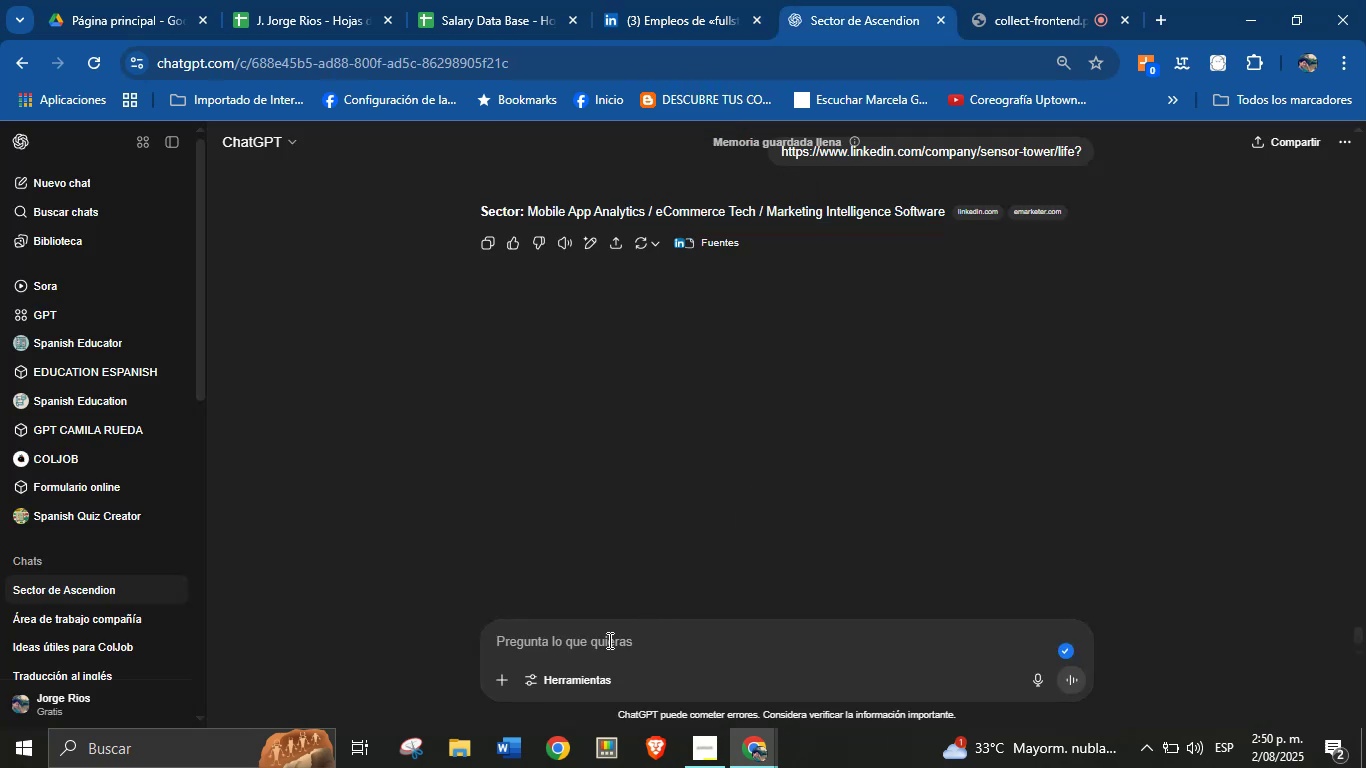 
key(Control+ControlLeft)
 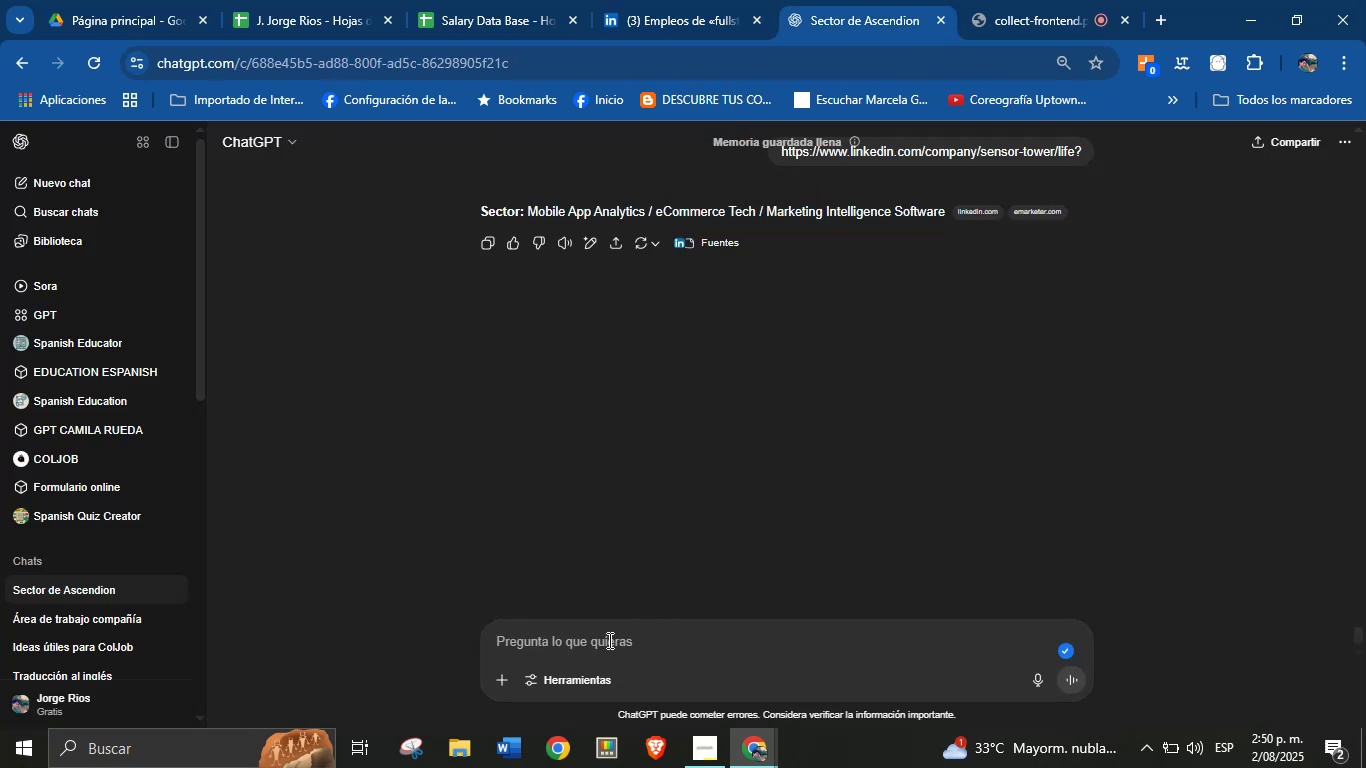 
key(Control+V)
 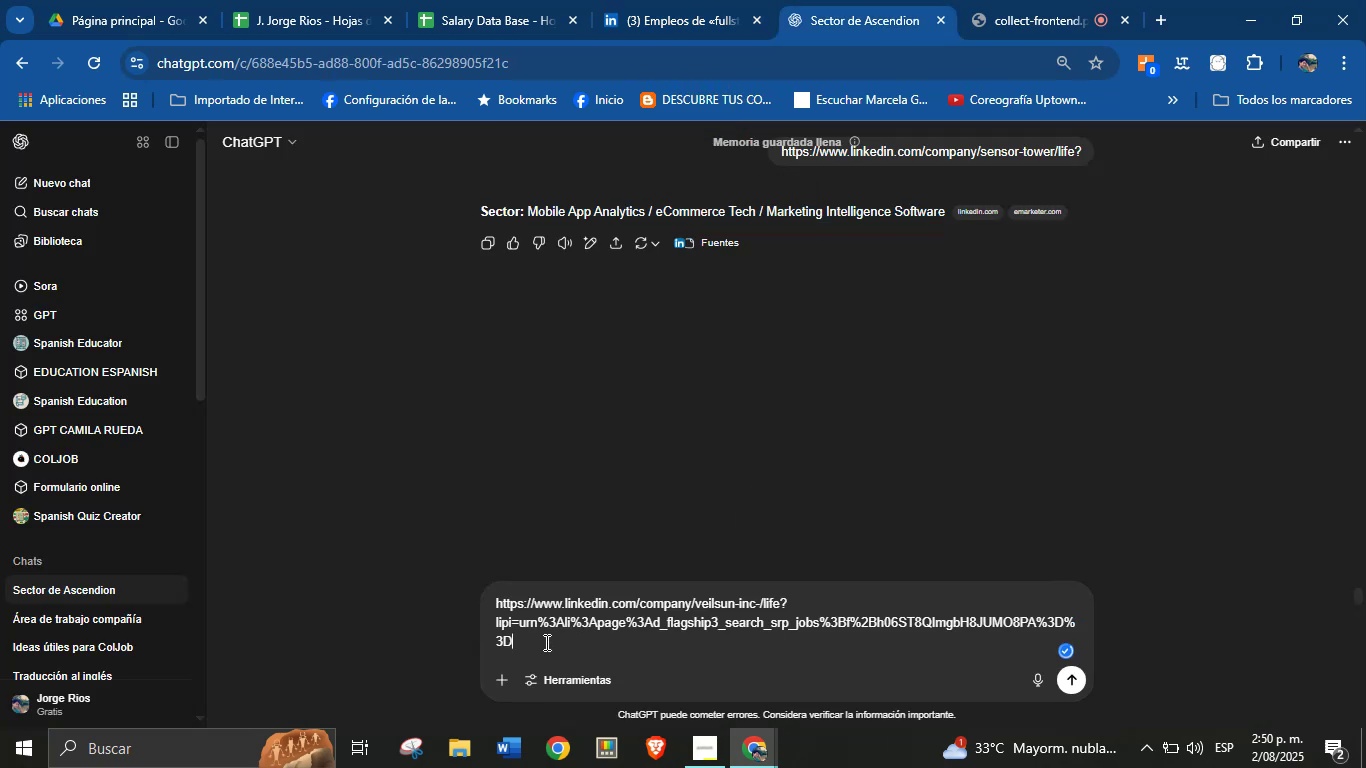 
left_click_drag(start_coordinate=[519, 641], to_coordinate=[490, 627])
 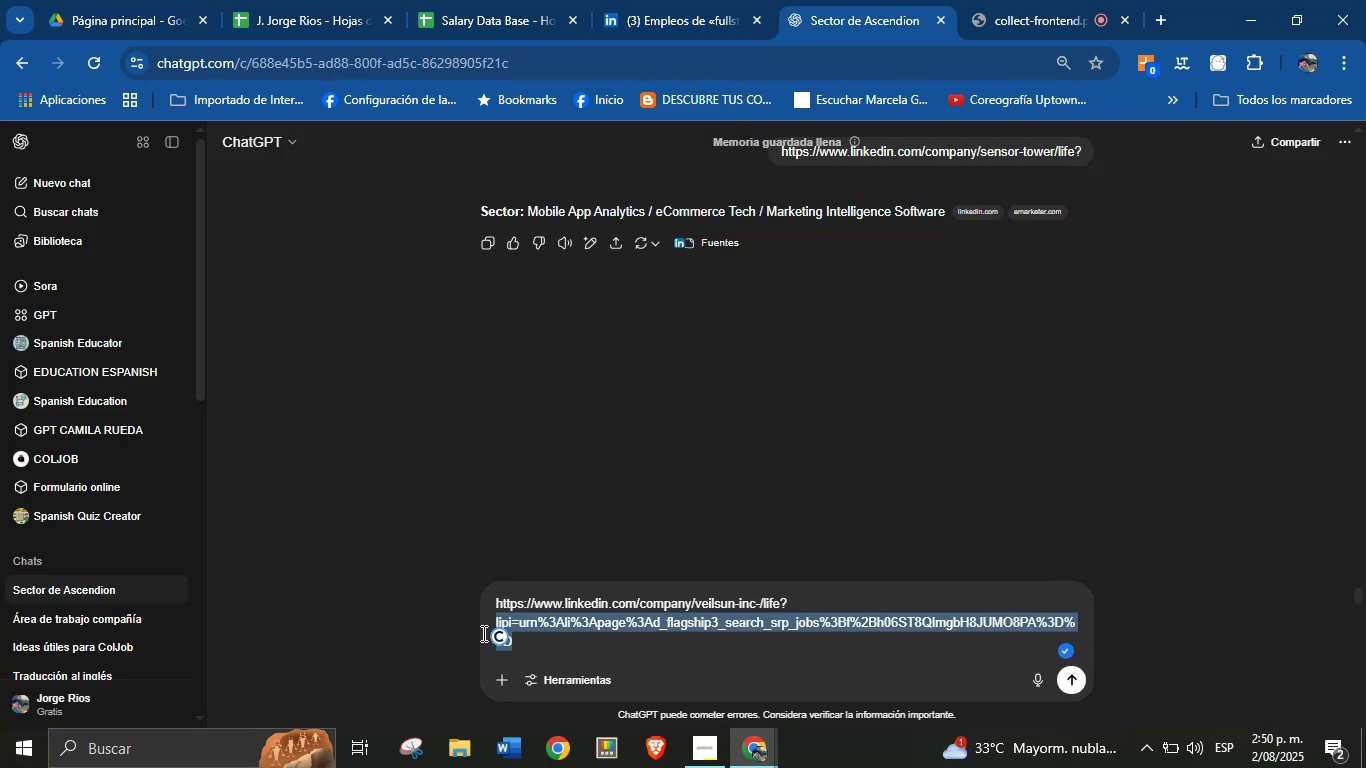 
key(Backspace)
 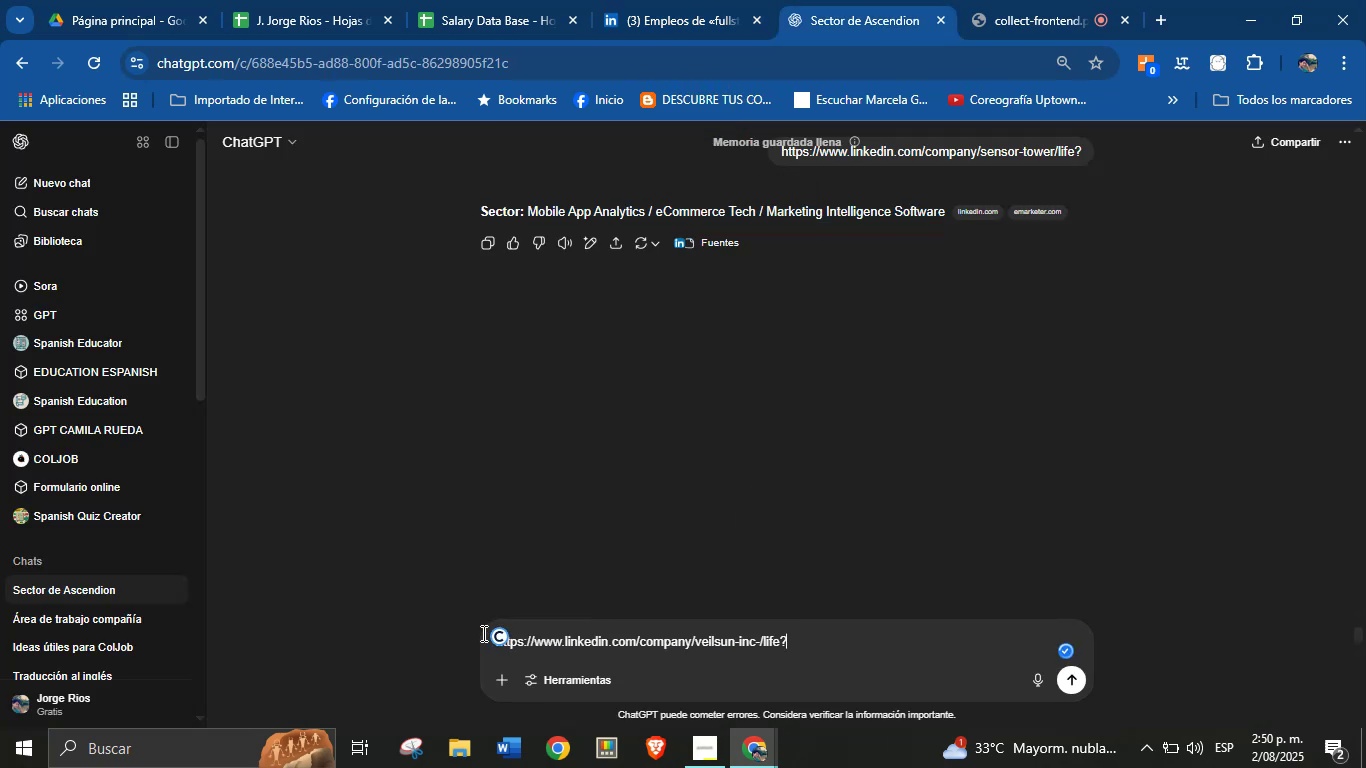 
key(Enter)
 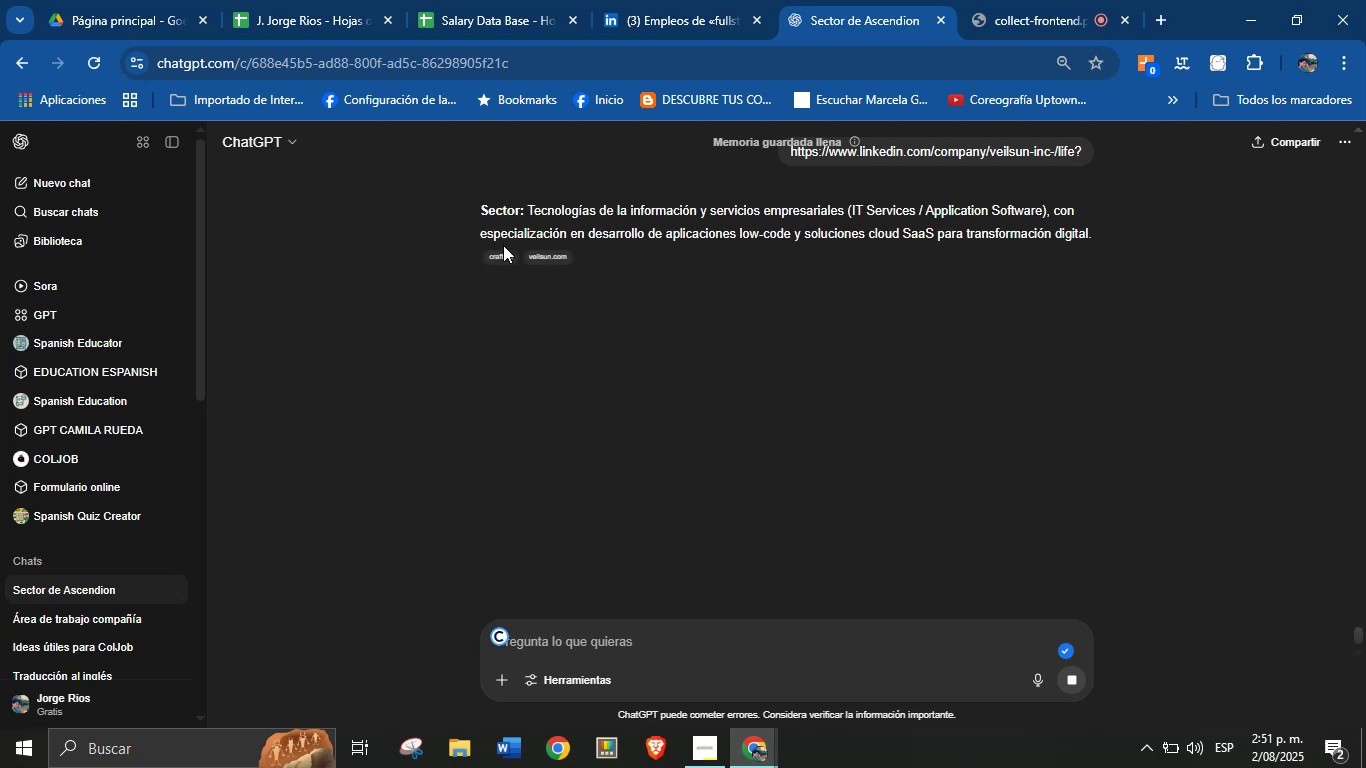 
wait(19.81)
 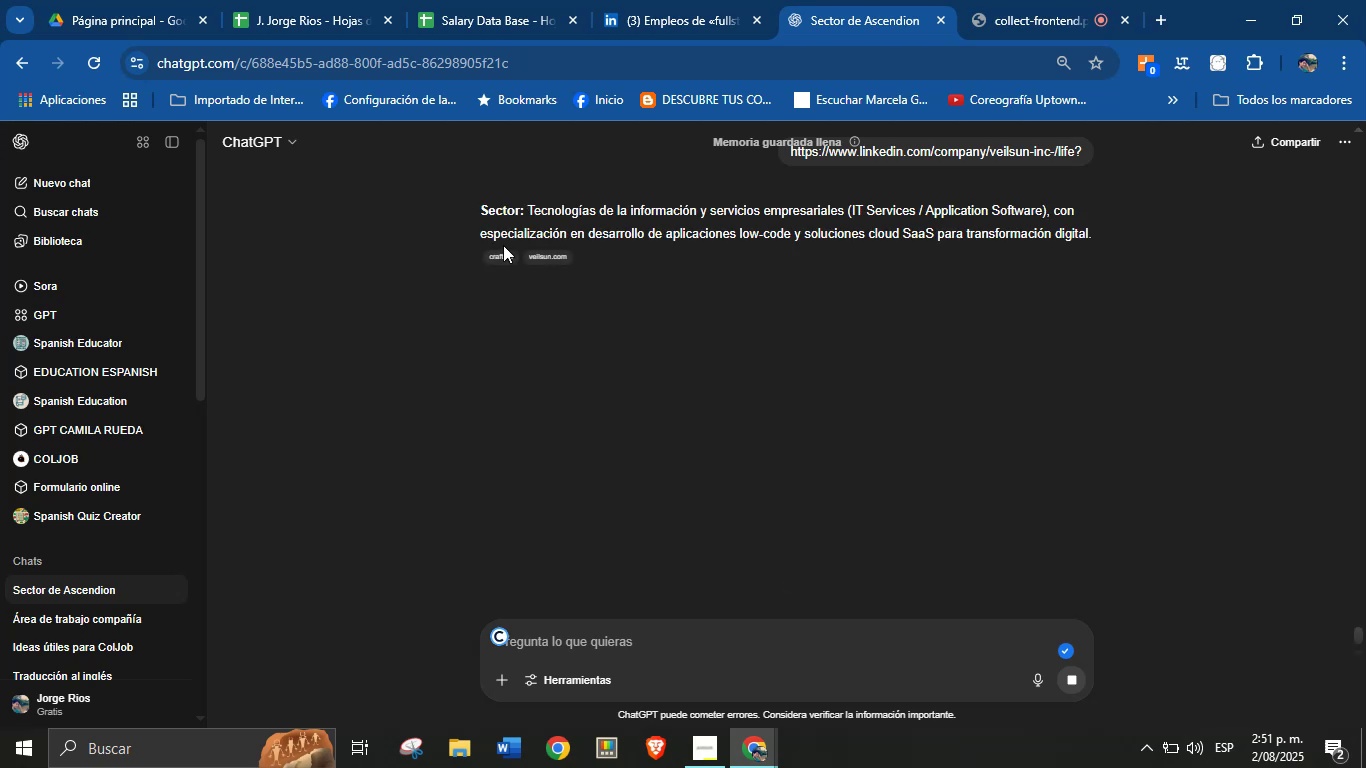 
left_click_drag(start_coordinate=[528, 206], to_coordinate=[1098, 238])
 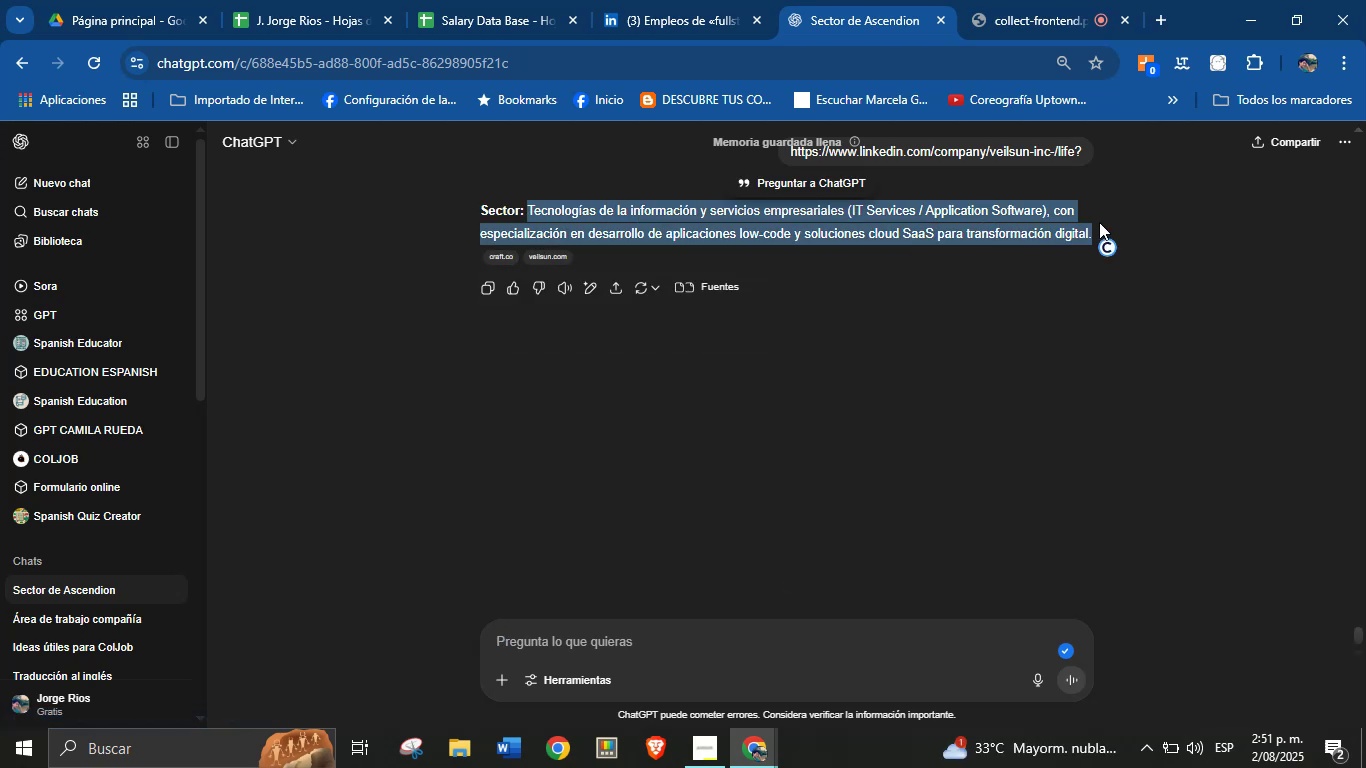 
key(Alt+AltLeft)
 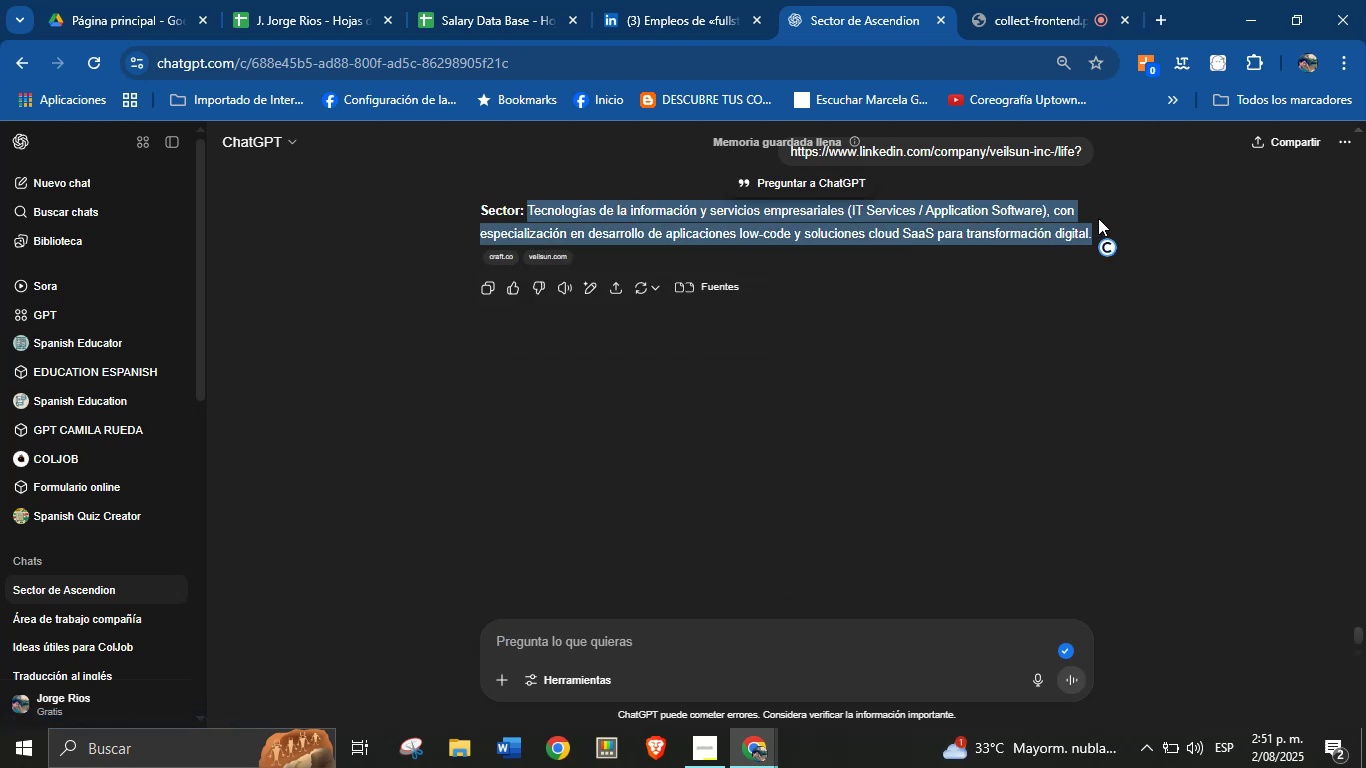 
key(Alt+Control+ControlLeft)
 